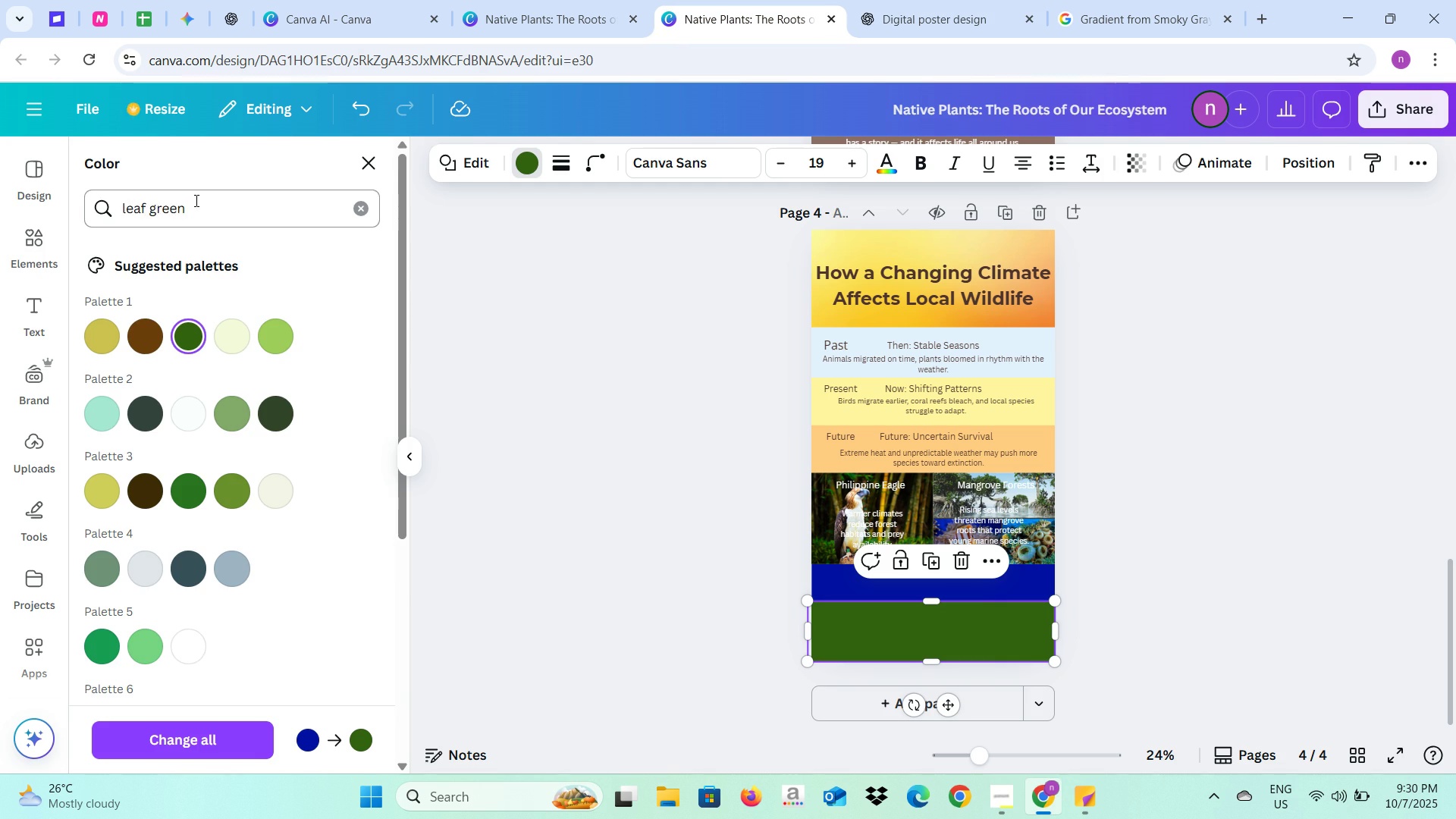 
left_click_drag(start_coordinate=[195, 200], to_coordinate=[106, 204])
 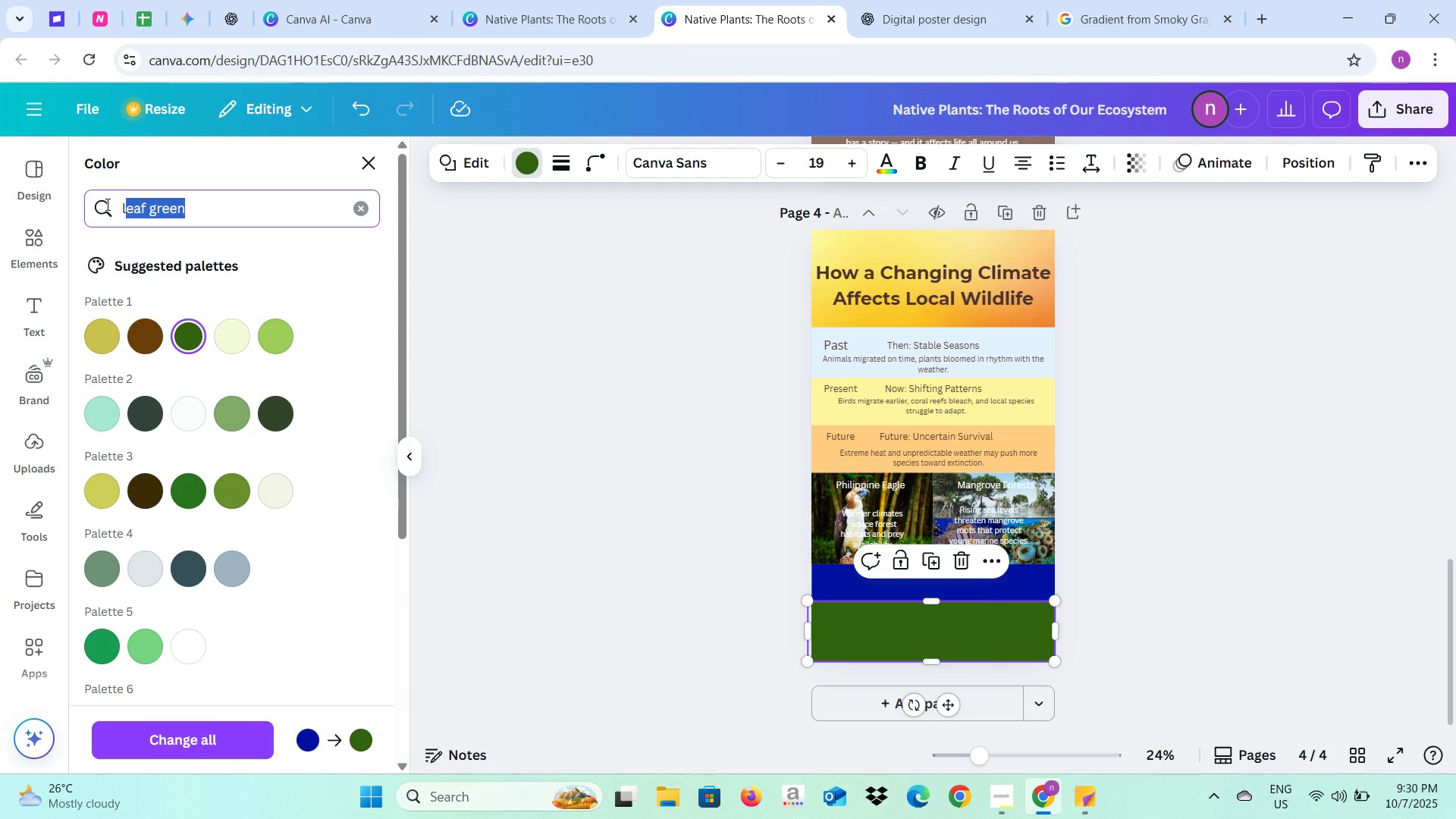 
key(Control+V)
 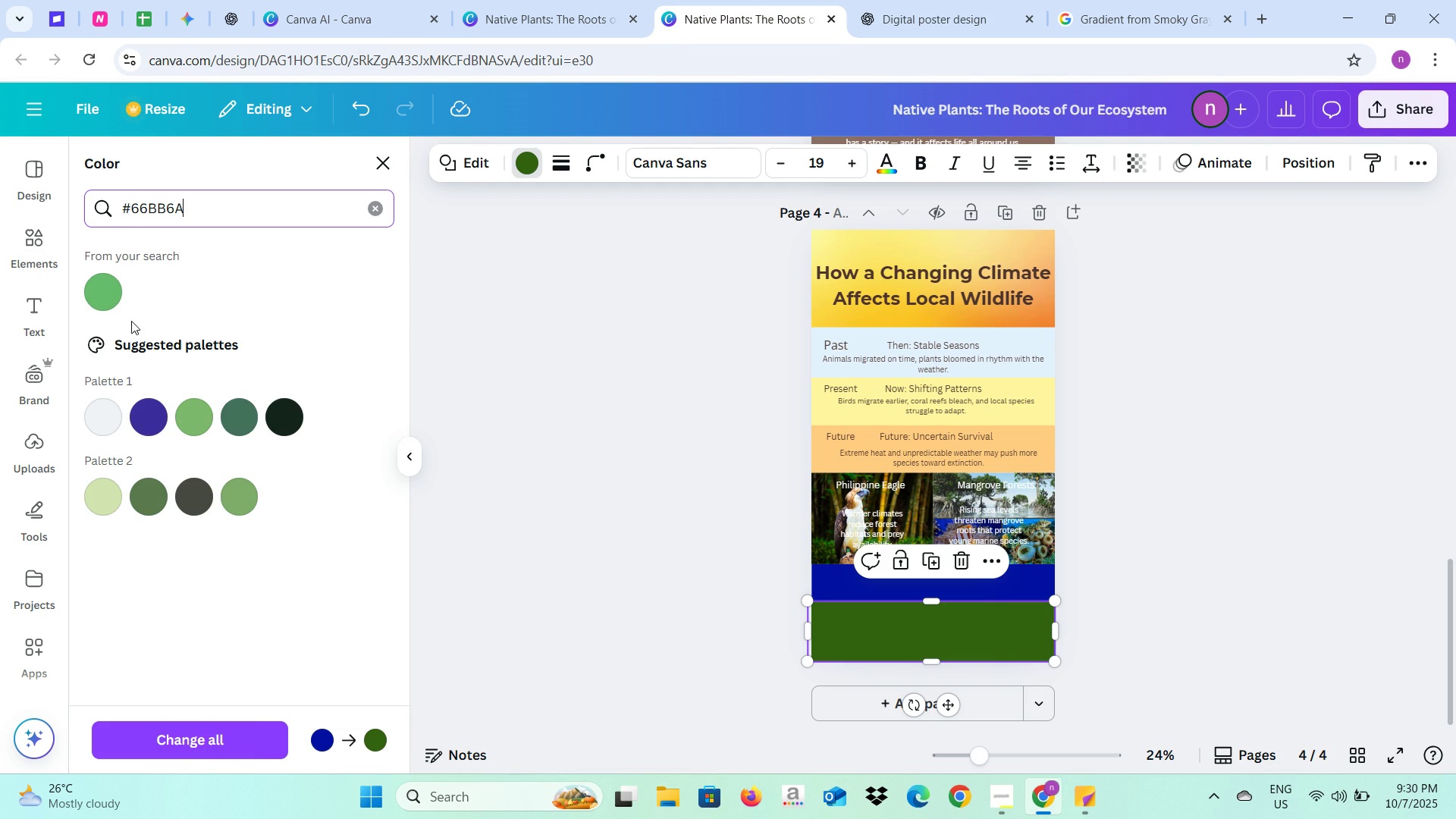 
left_click([111, 293])
 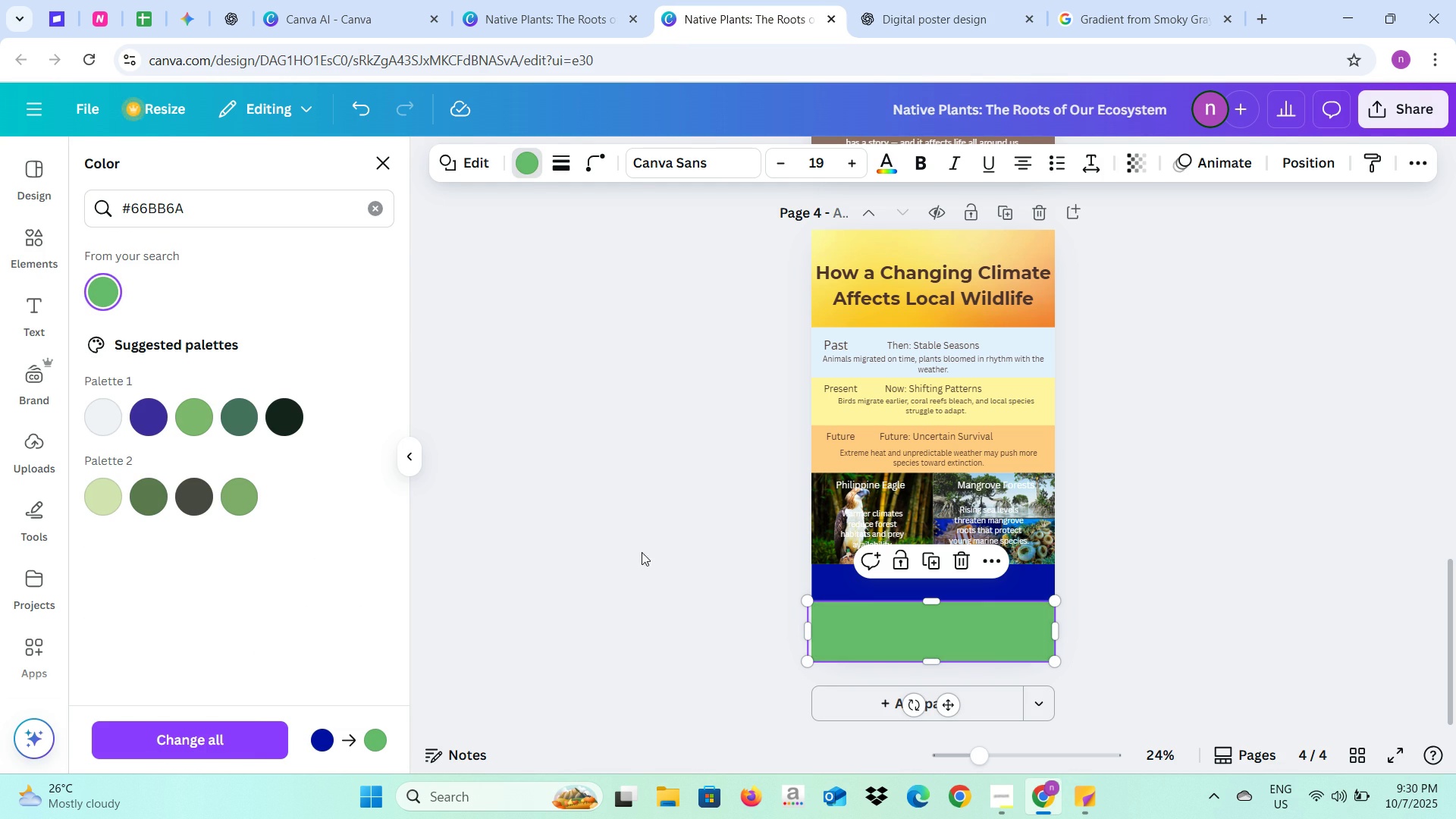 
left_click([642, 552])
 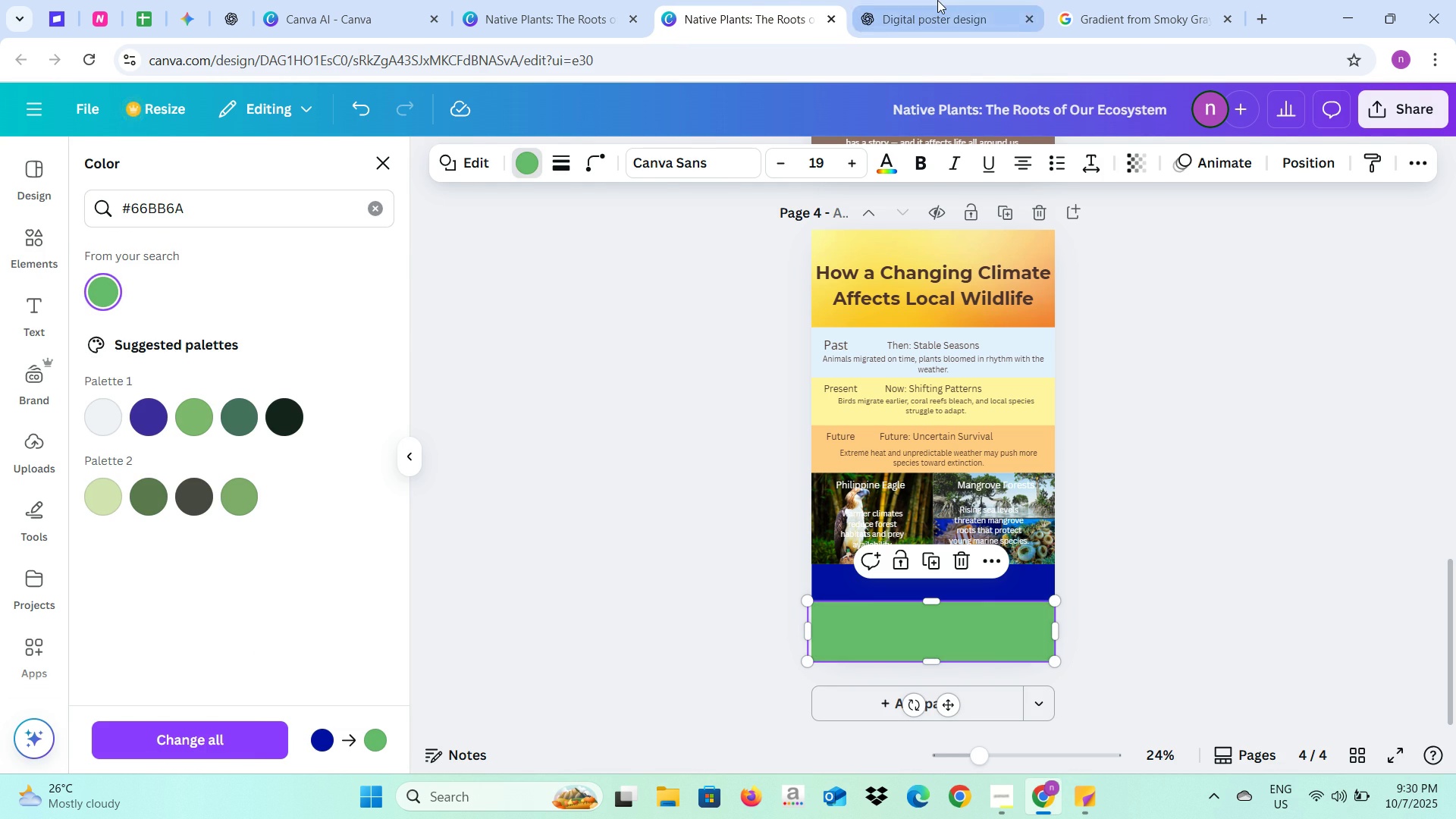 
left_click([937, 0])
 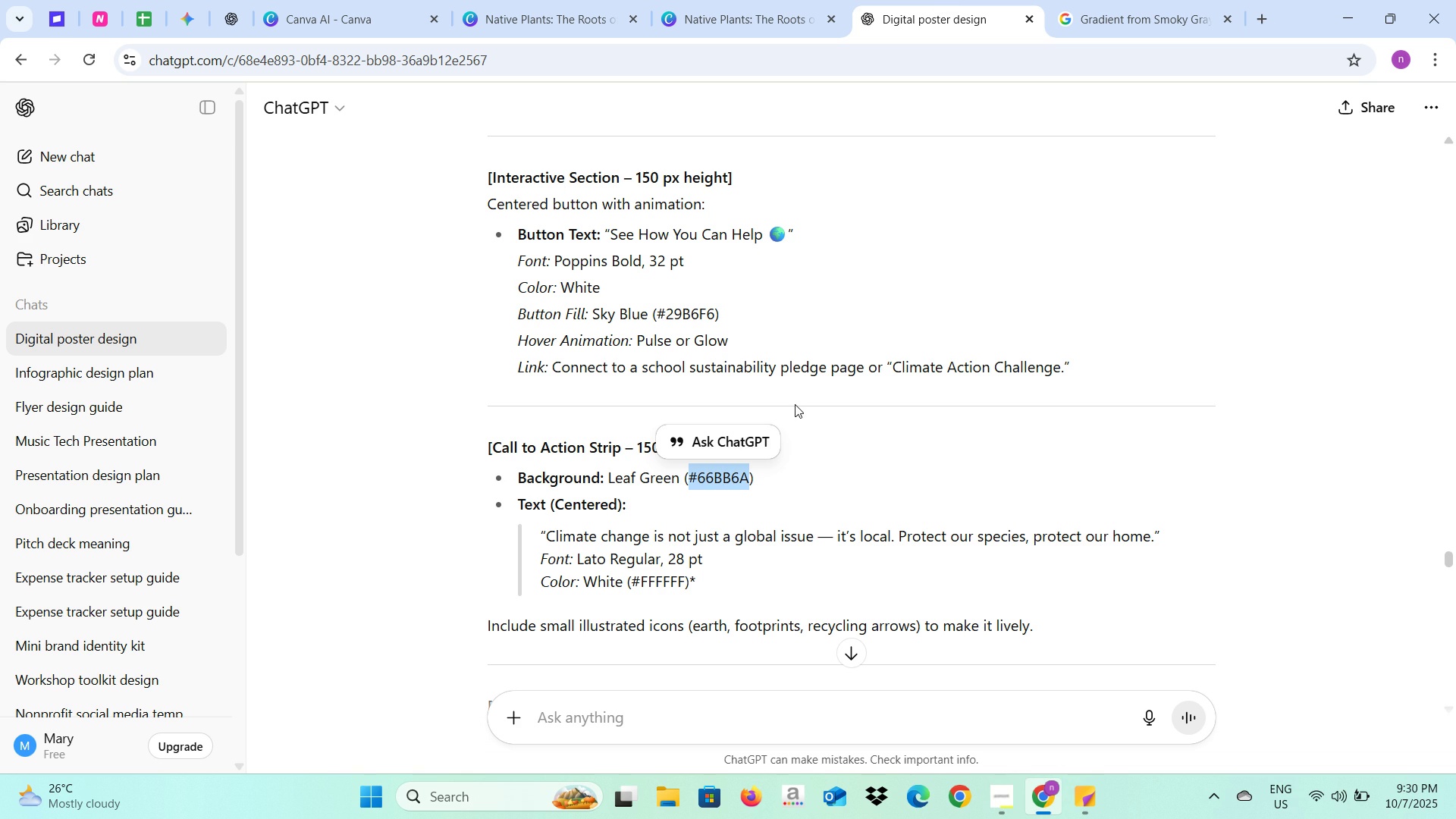 
left_click_drag(start_coordinate=[795, 404], to_coordinate=[791, 396])
 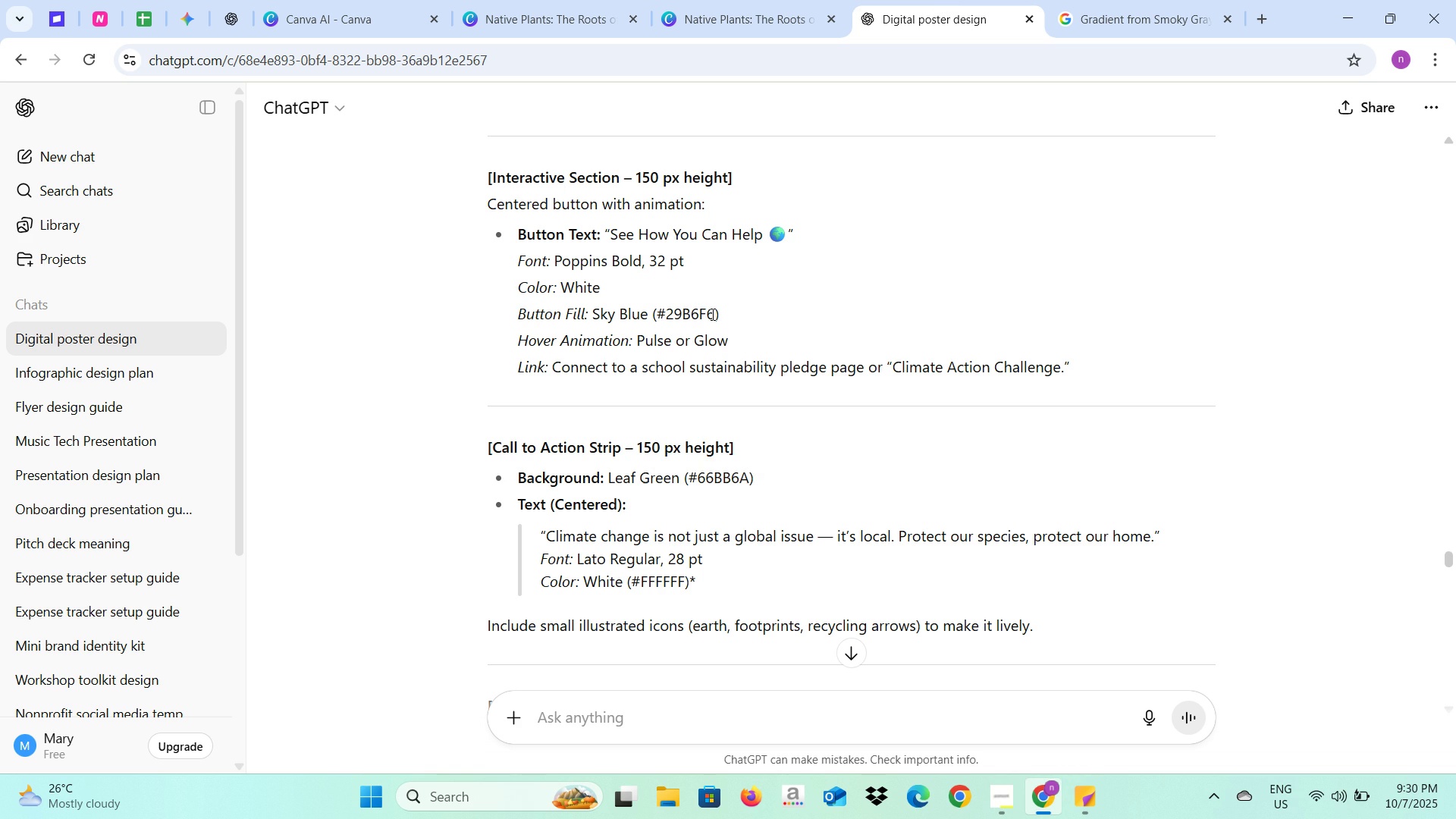 
left_click_drag(start_coordinate=[712, 315], to_coordinate=[658, 315])
 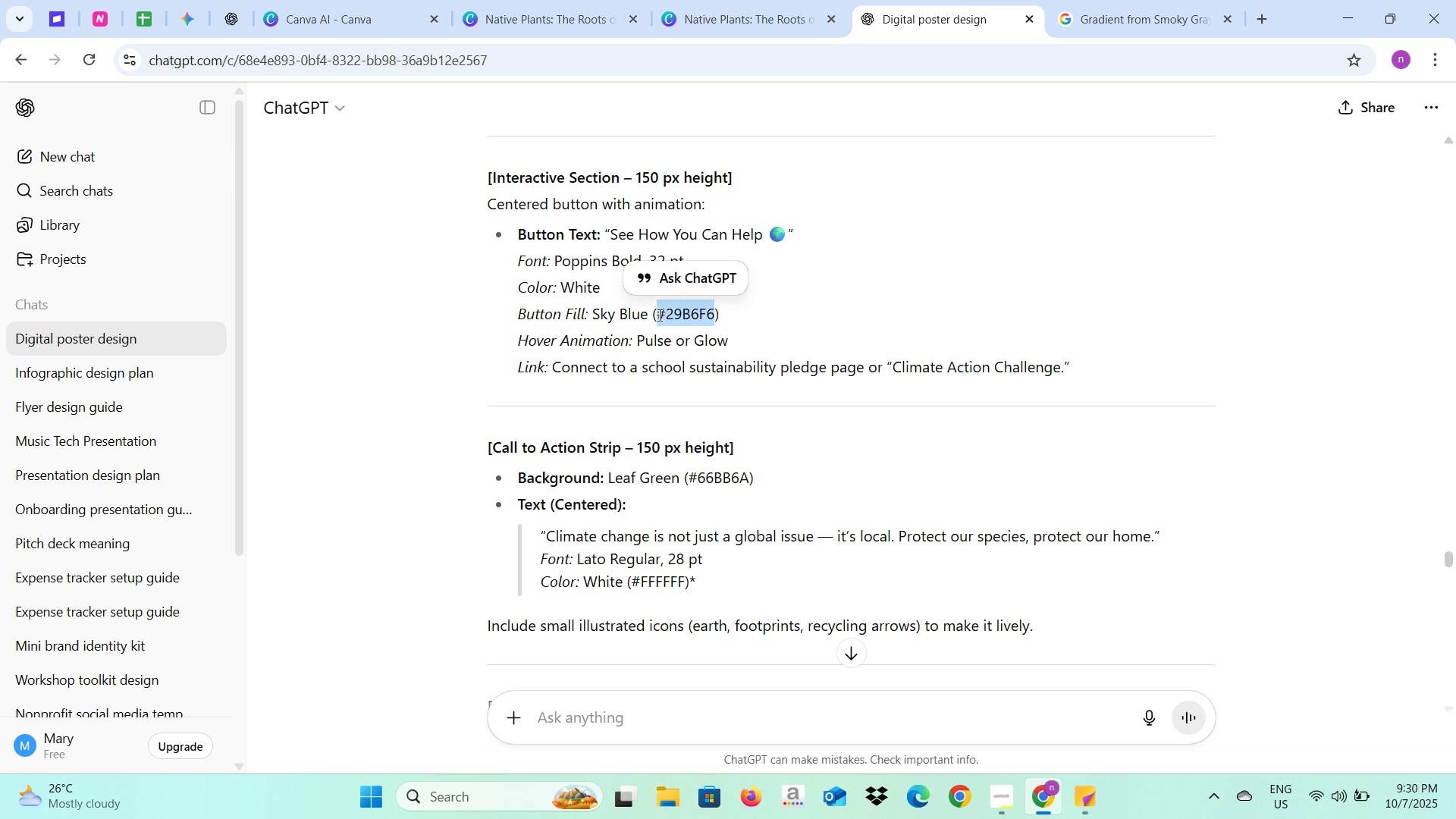 
key(Control+C)
 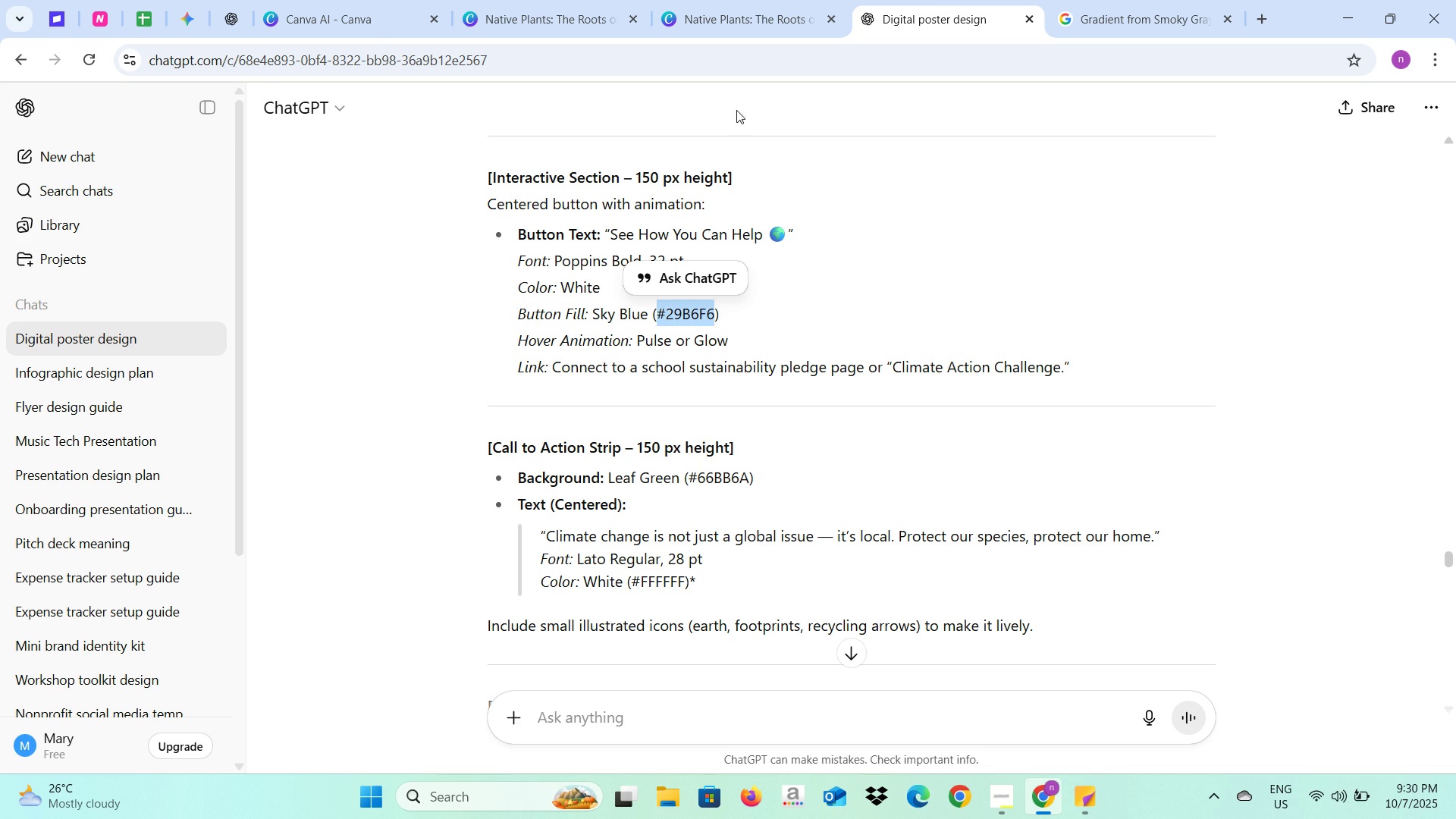 
key(Control+C)
 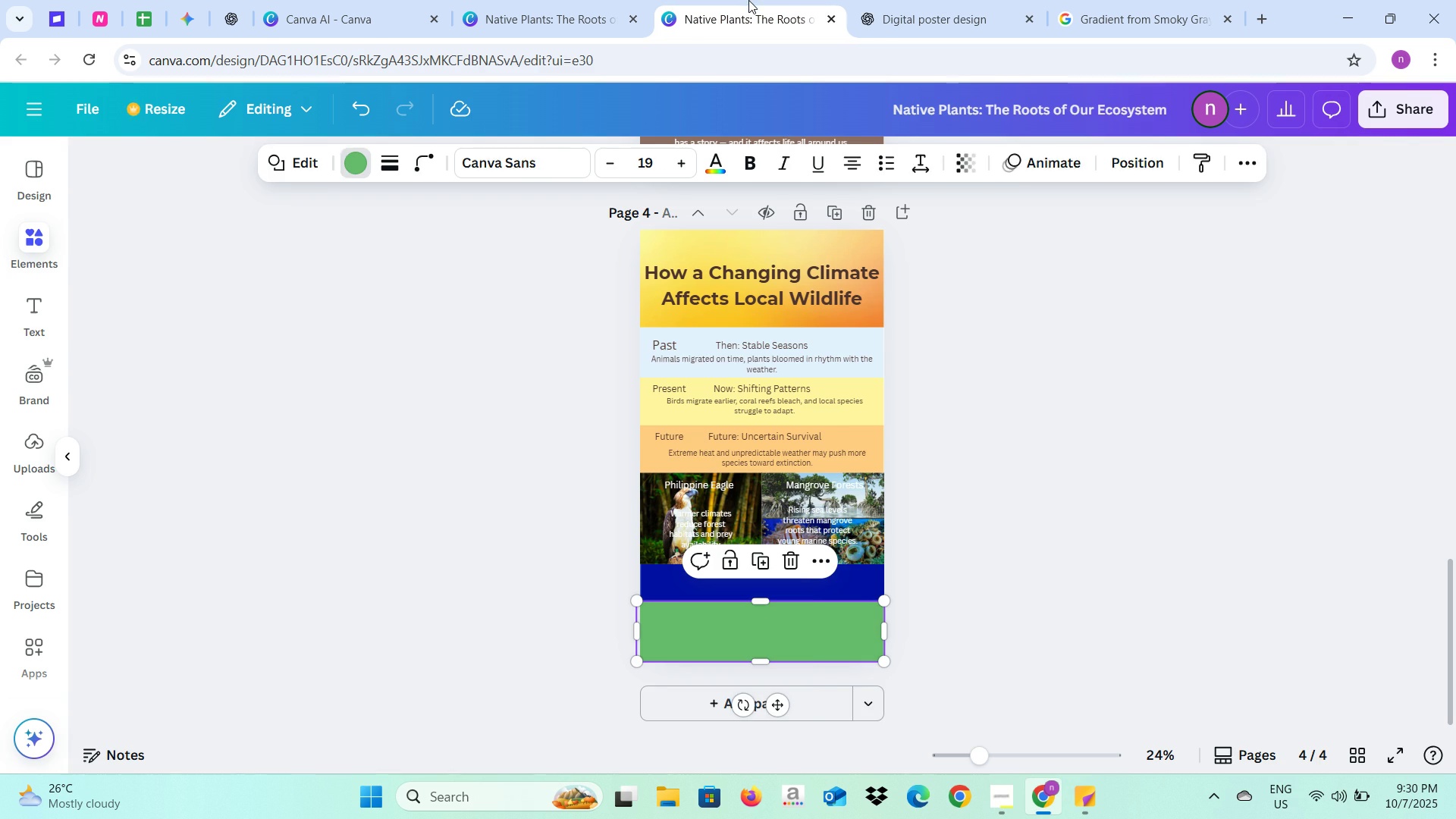 
left_click([748, 0])
 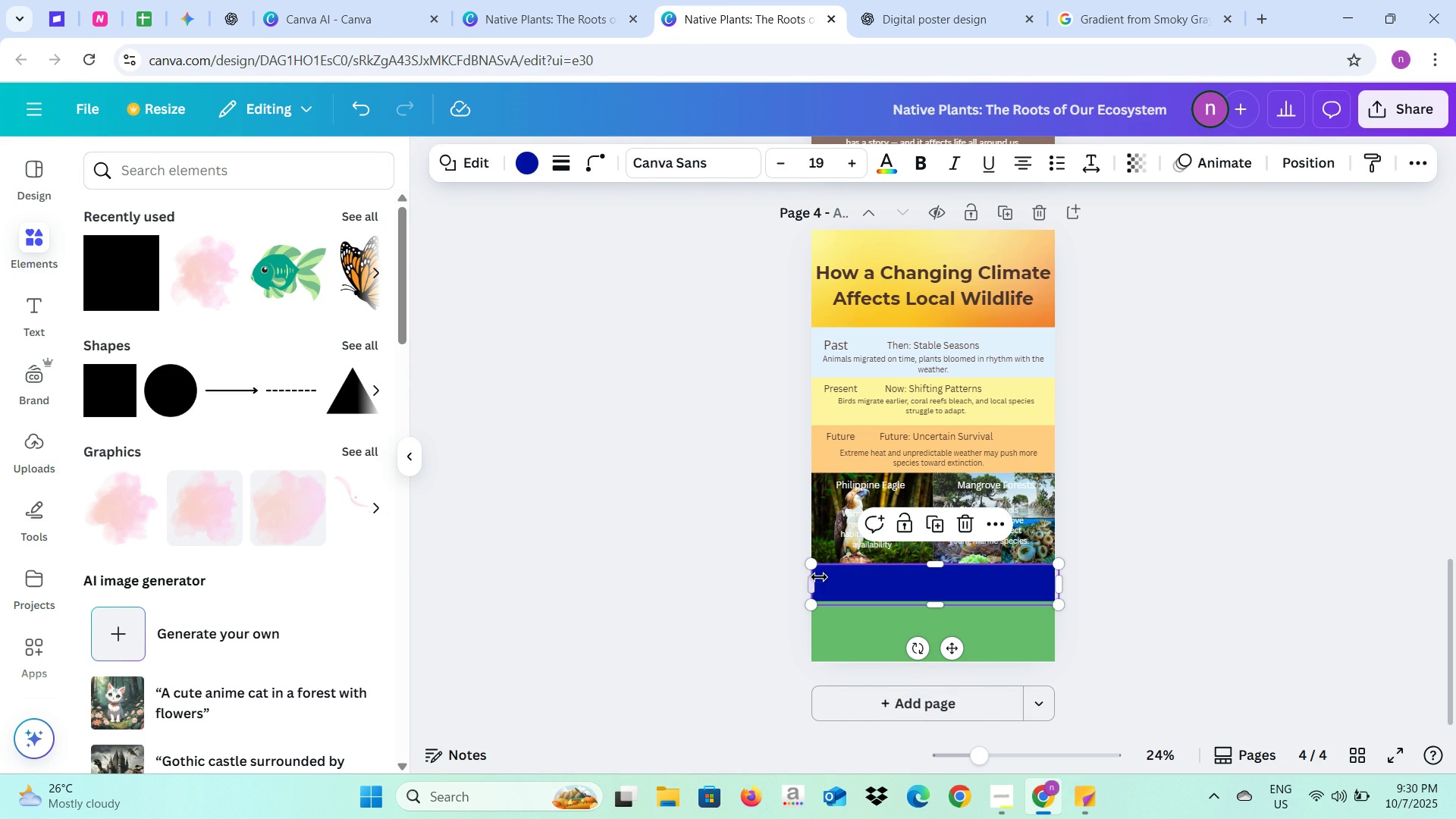 
left_click([507, 154])
 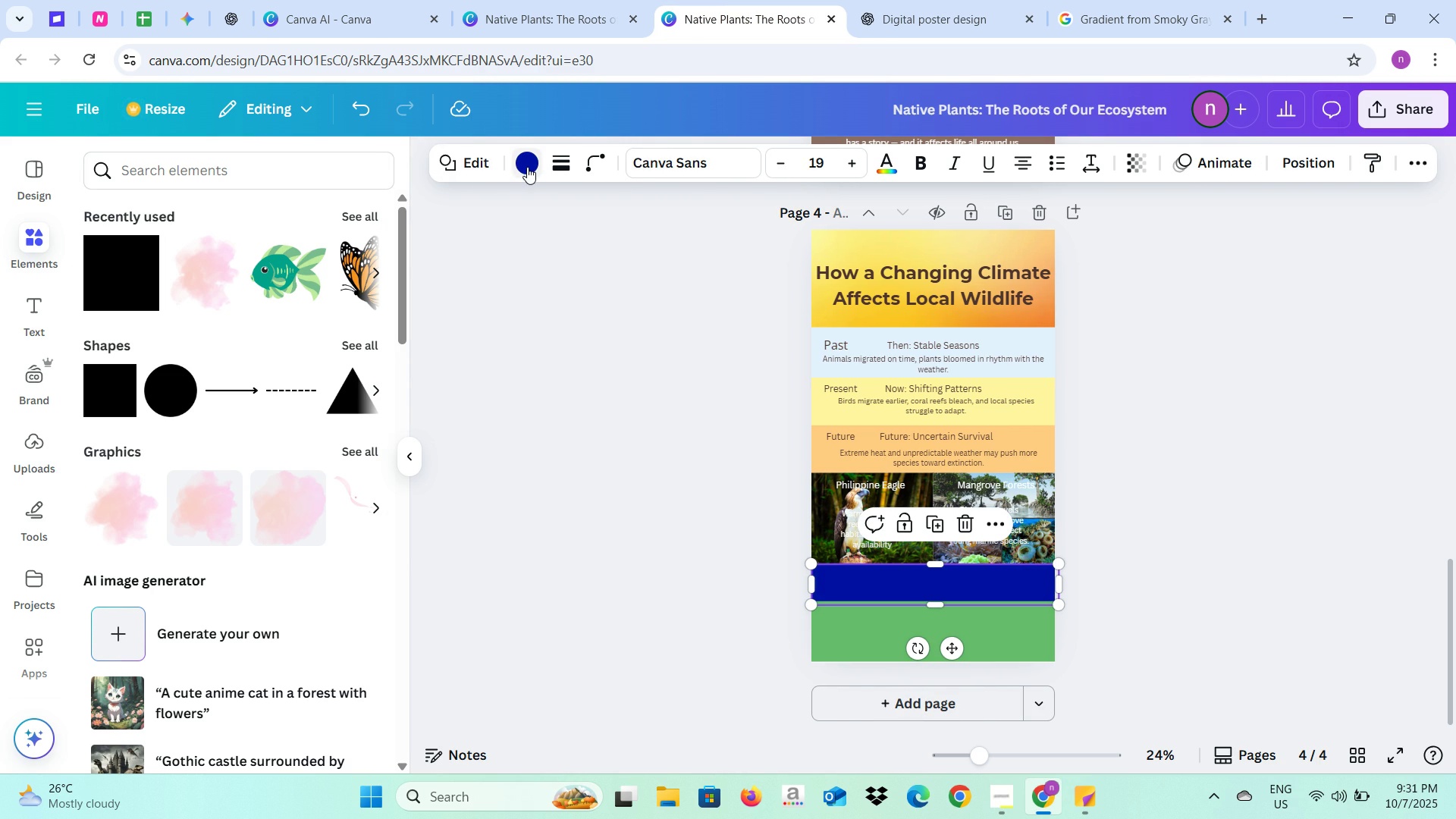 
left_click([527, 167])
 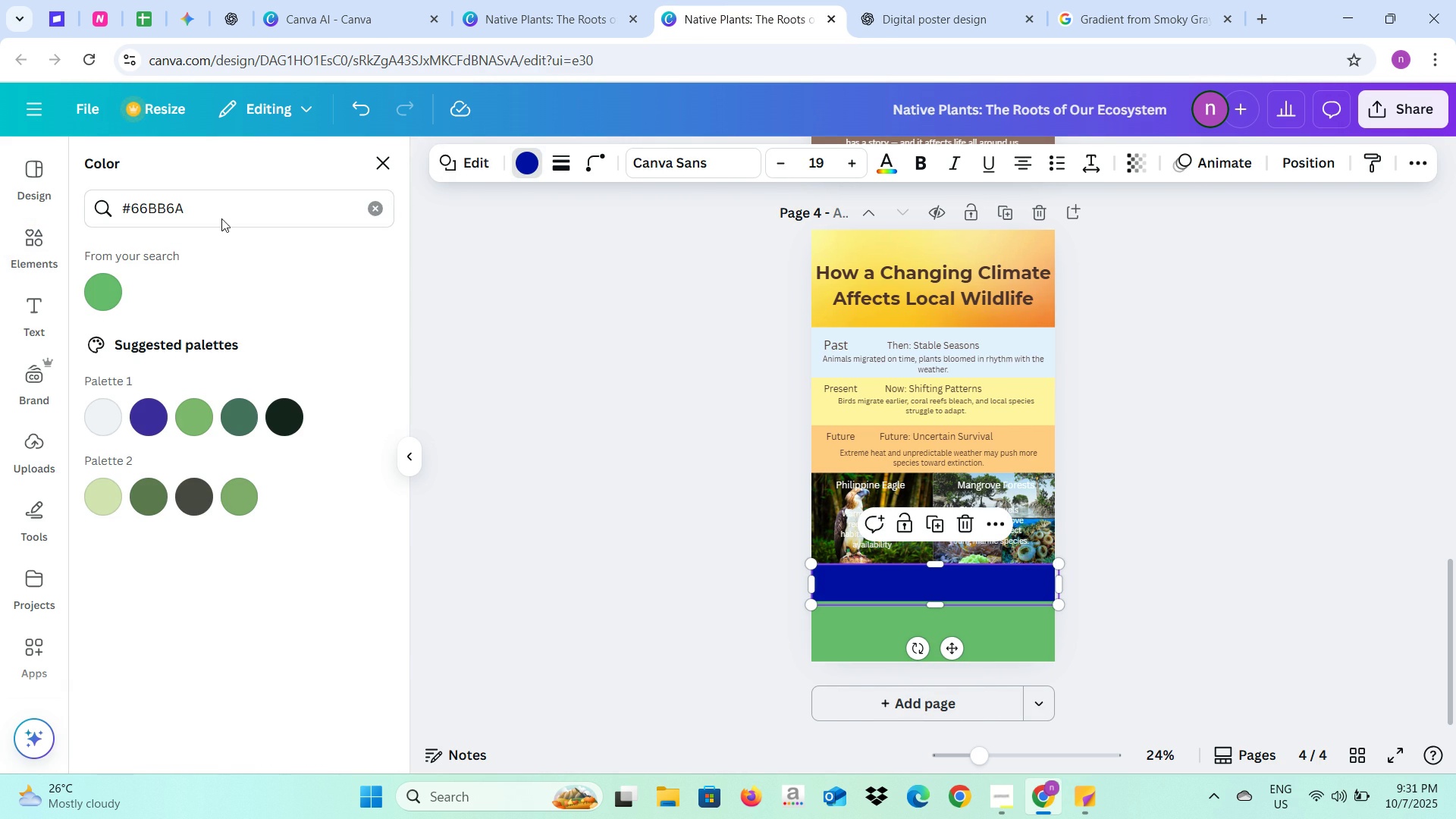 
left_click_drag(start_coordinate=[216, 206], to_coordinate=[115, 210])
 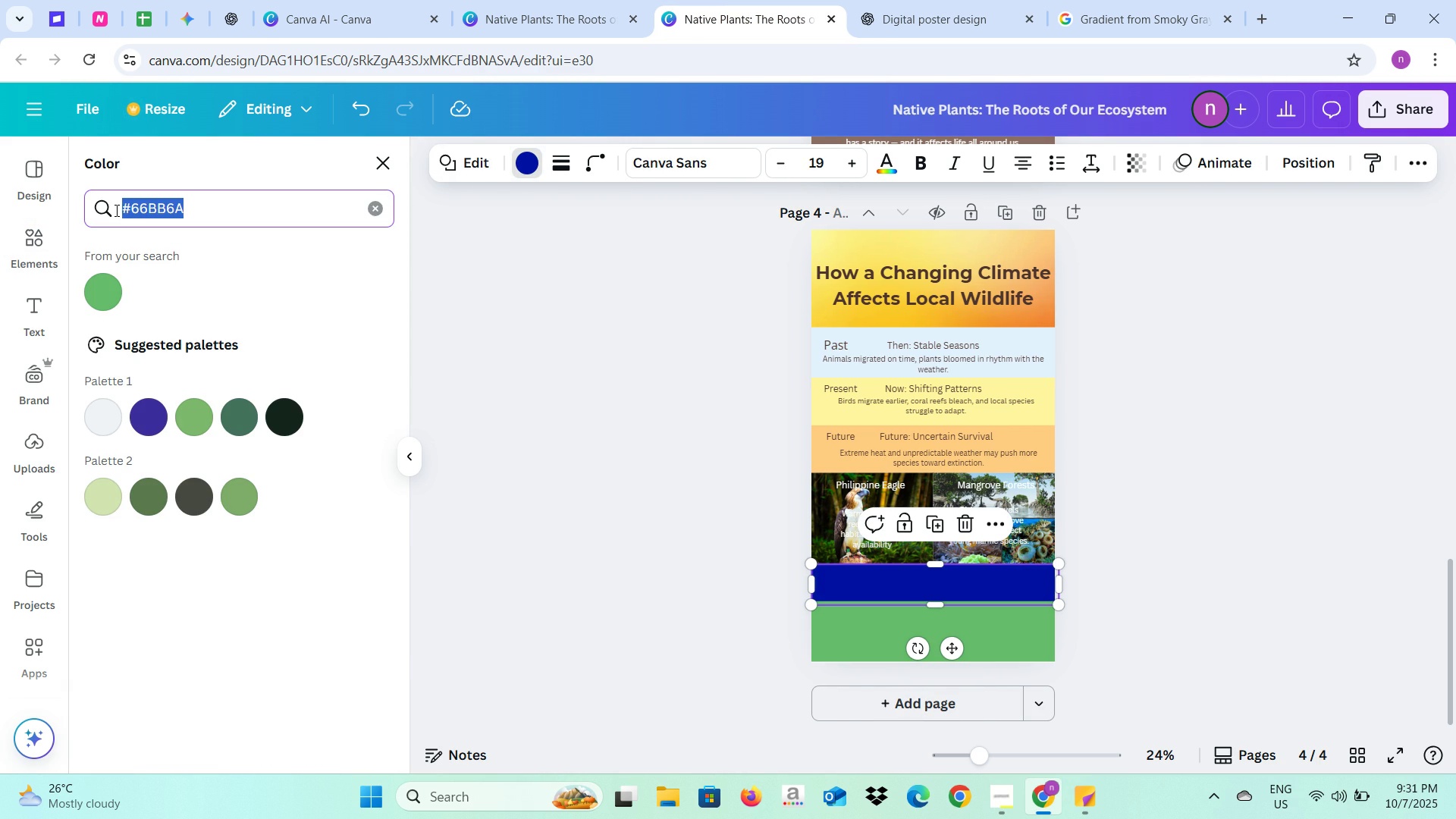 
key(Control+V)
 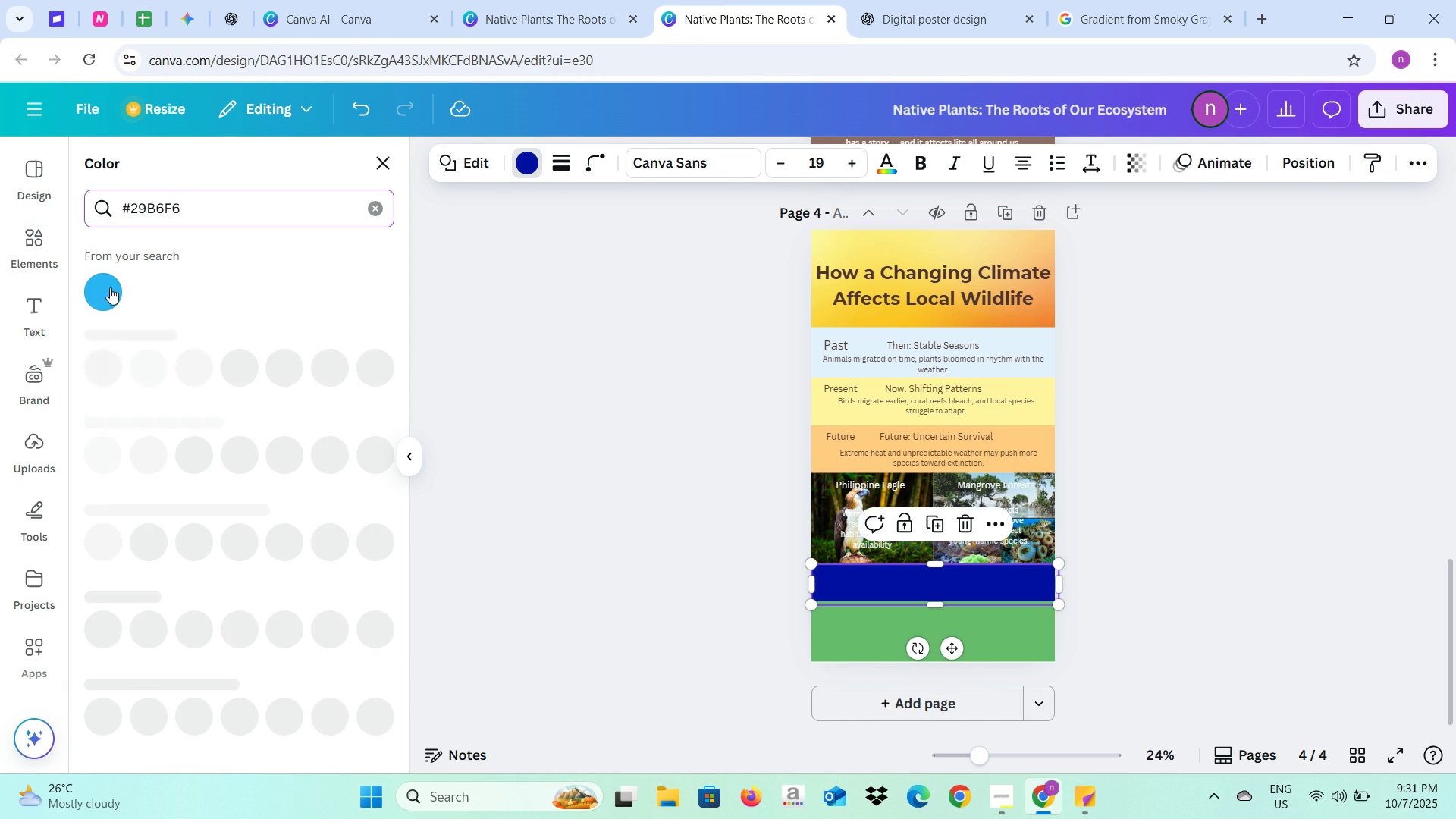 
left_click([110, 287])
 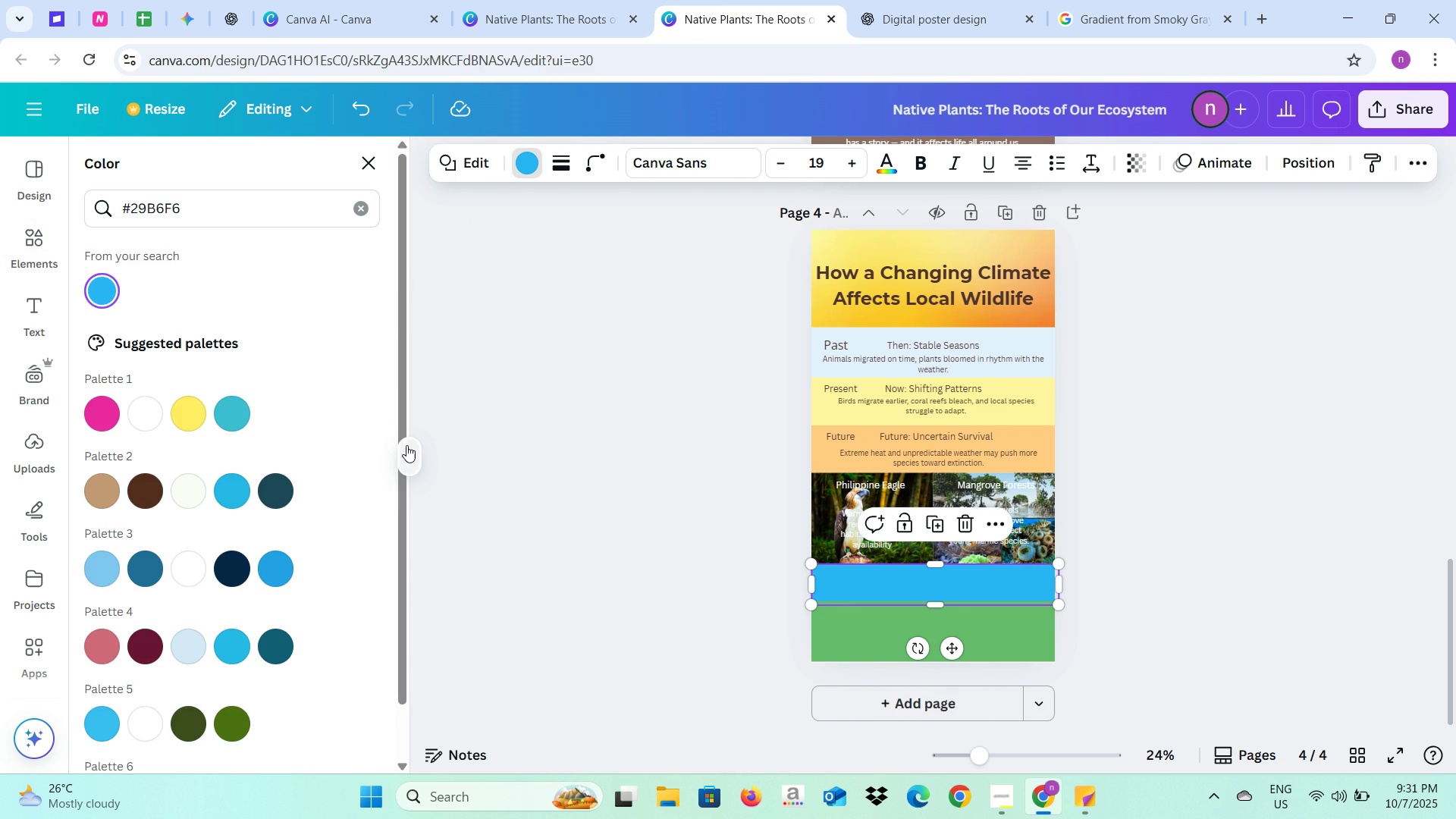 
left_click([406, 445])
 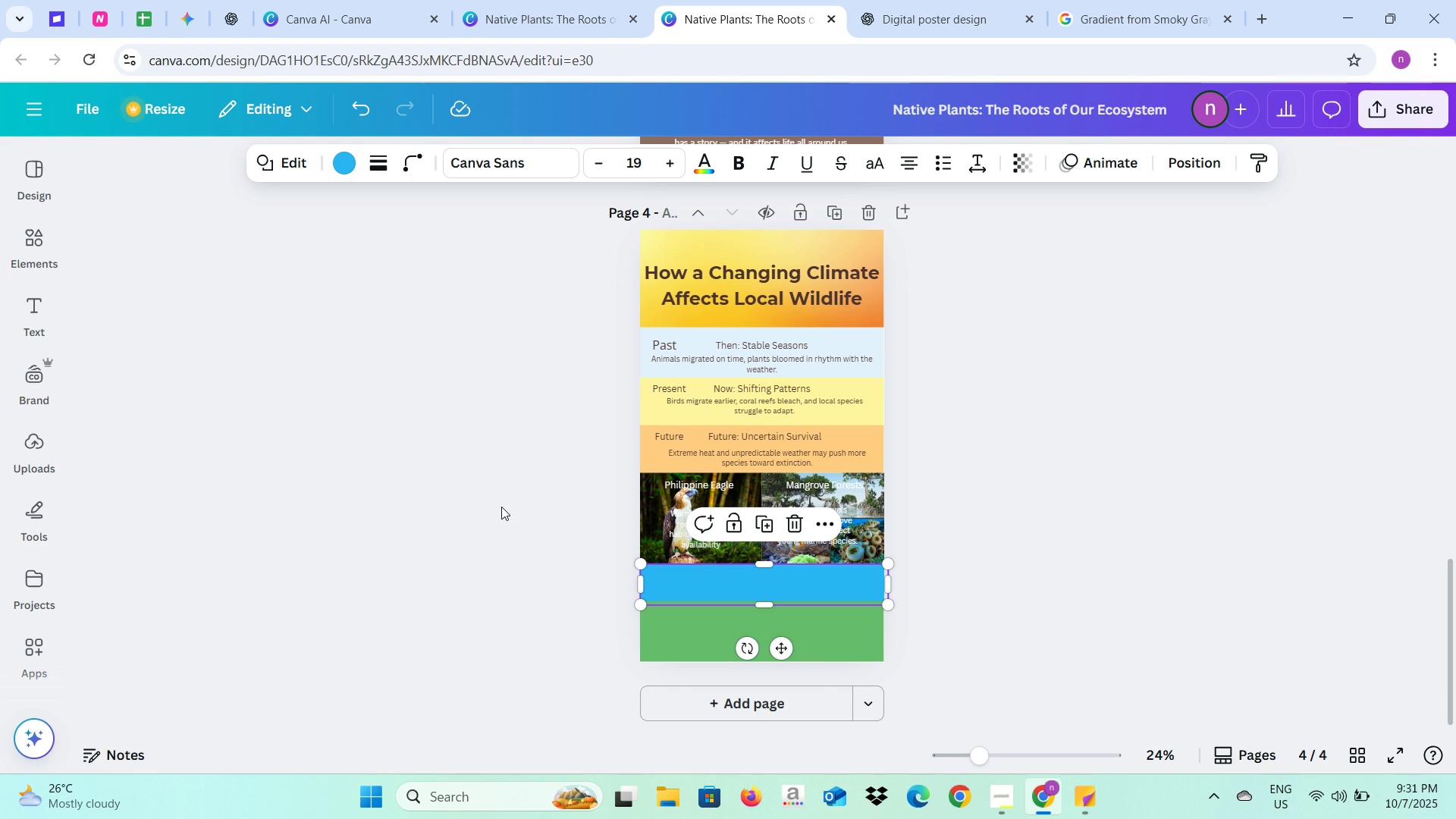 
left_click([501, 507])
 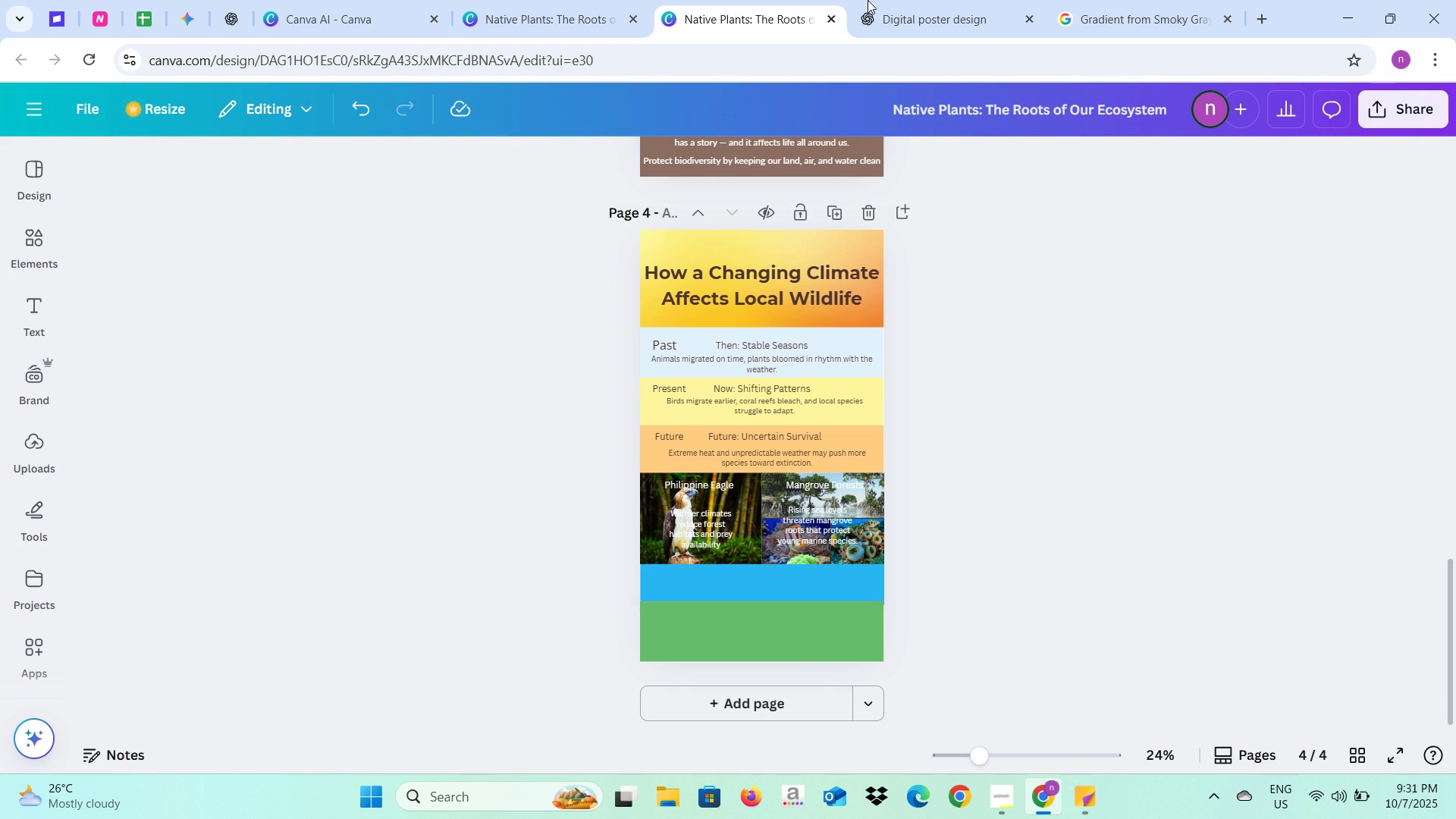 
left_click([889, 0])
 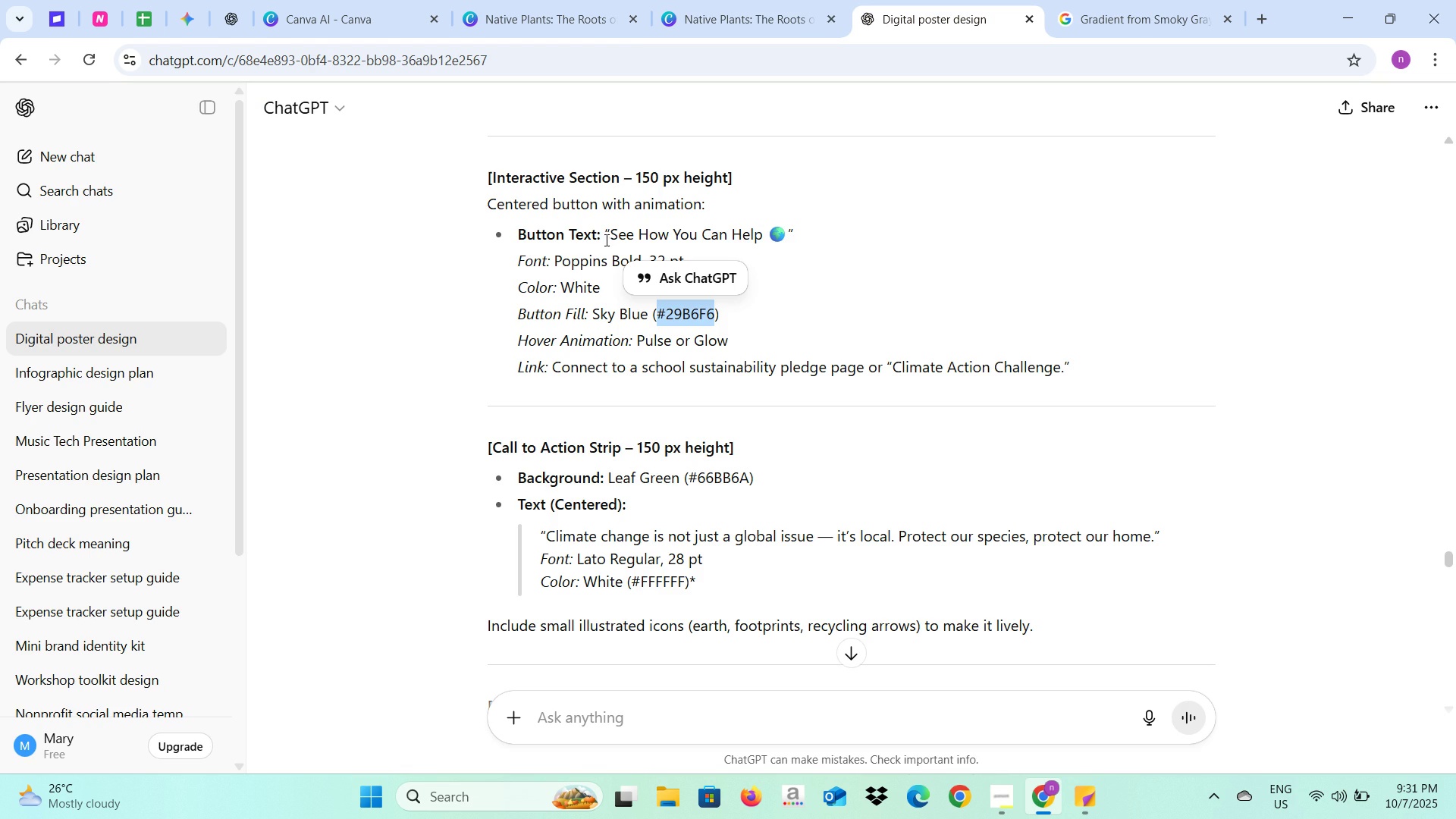 
left_click_drag(start_coordinate=[612, 236], to_coordinate=[760, 243])
 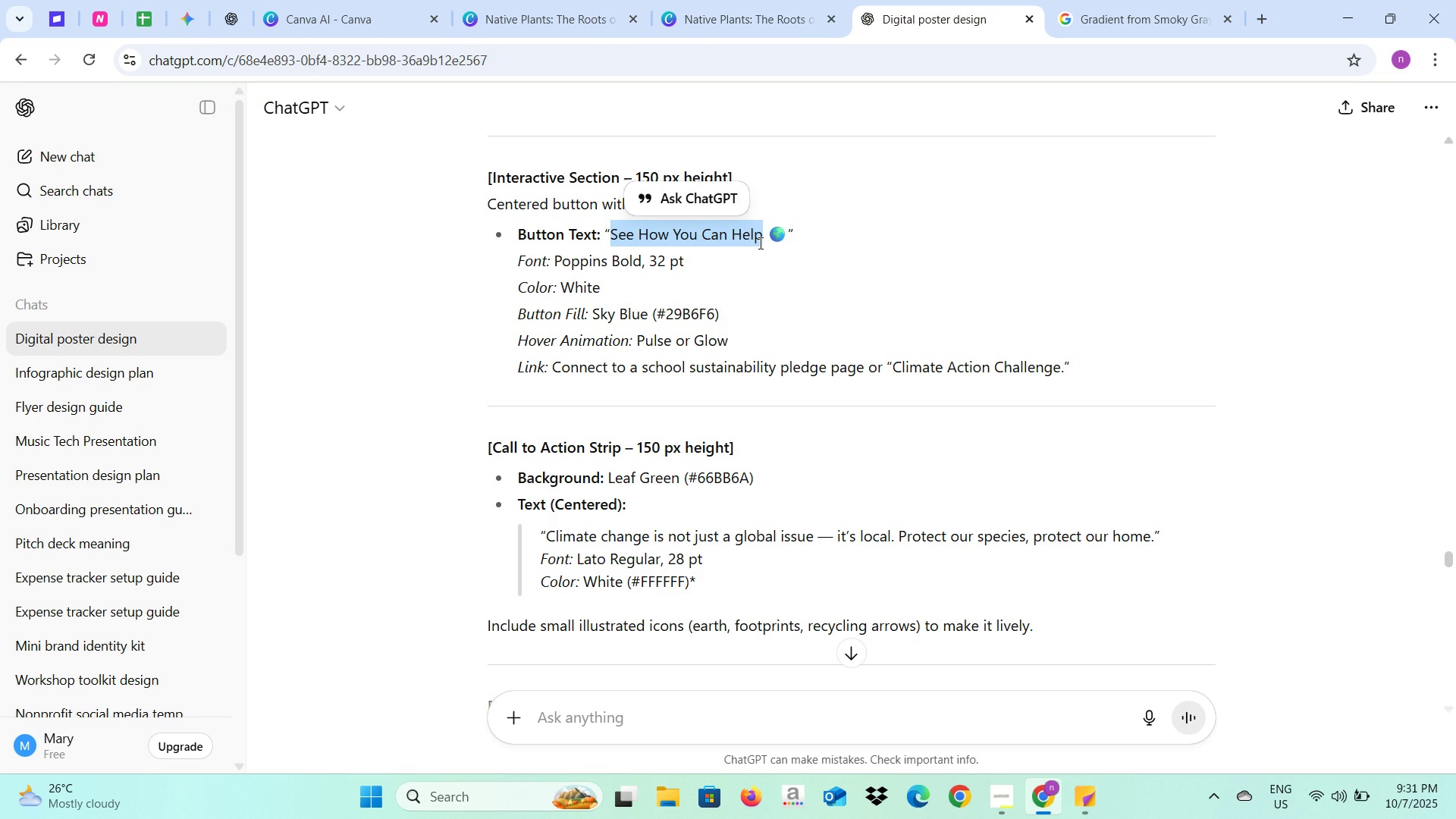 
key(Control+C)
 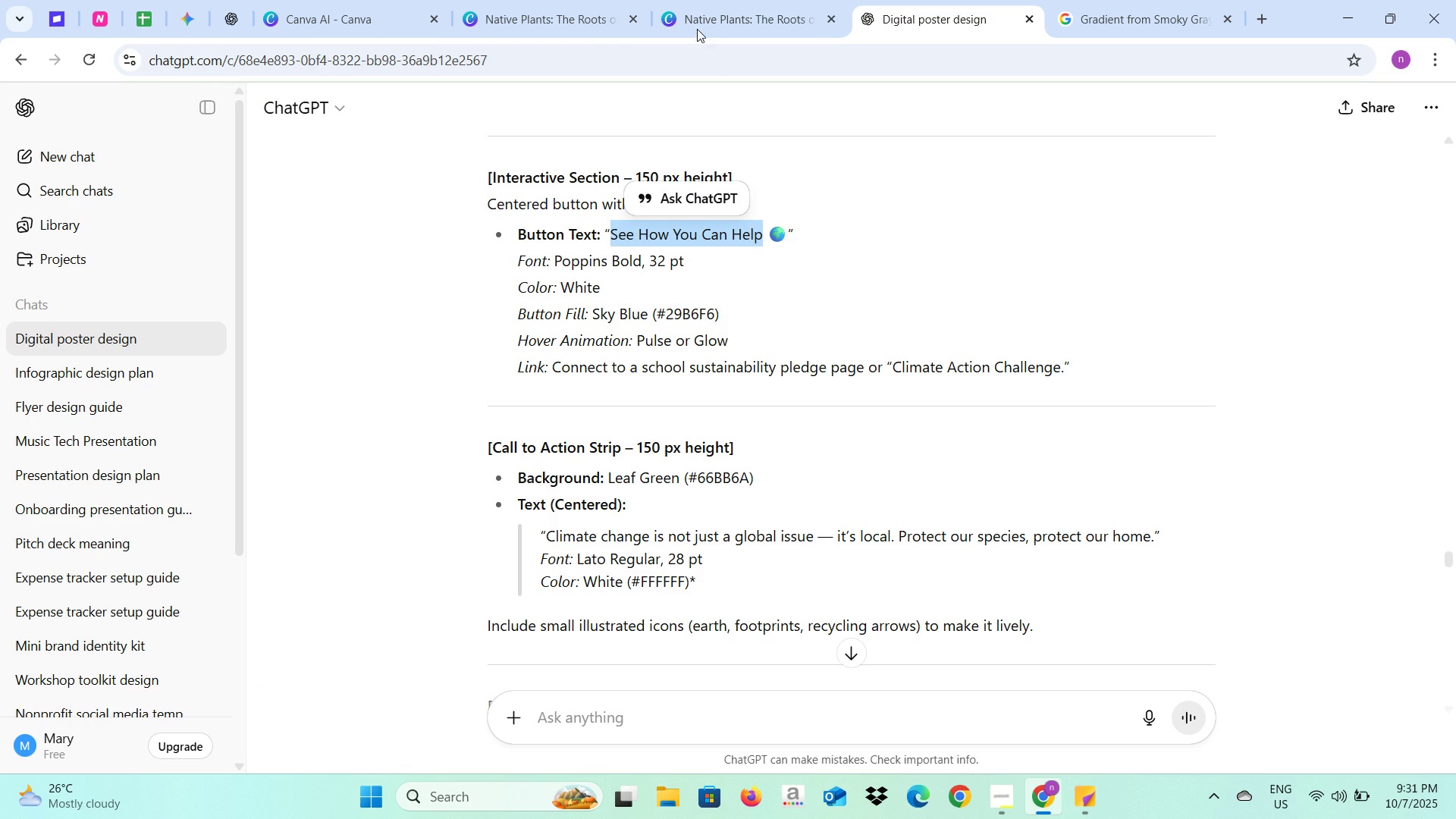 
key(Control+C)
 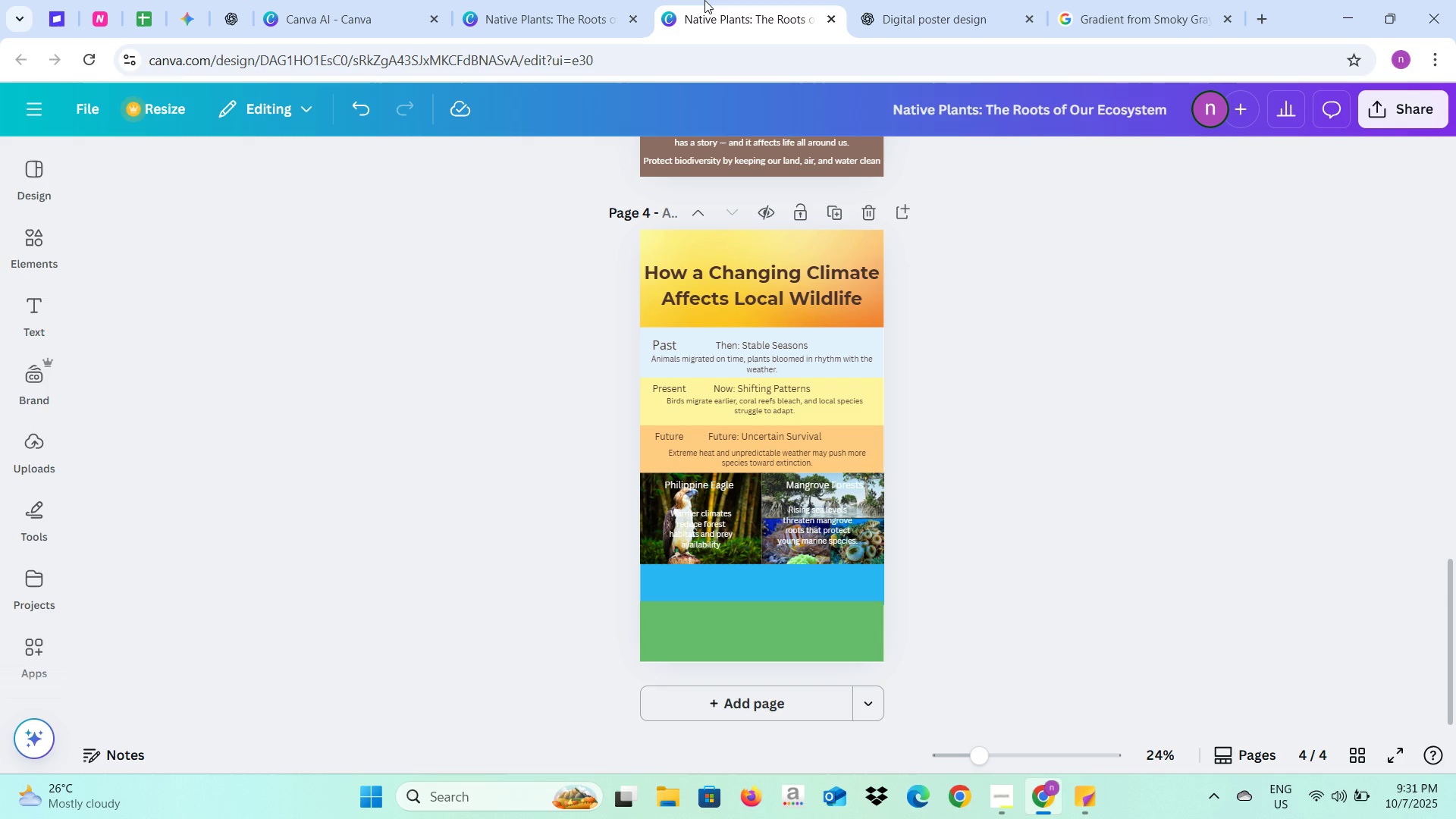 
left_click([704, 0])
 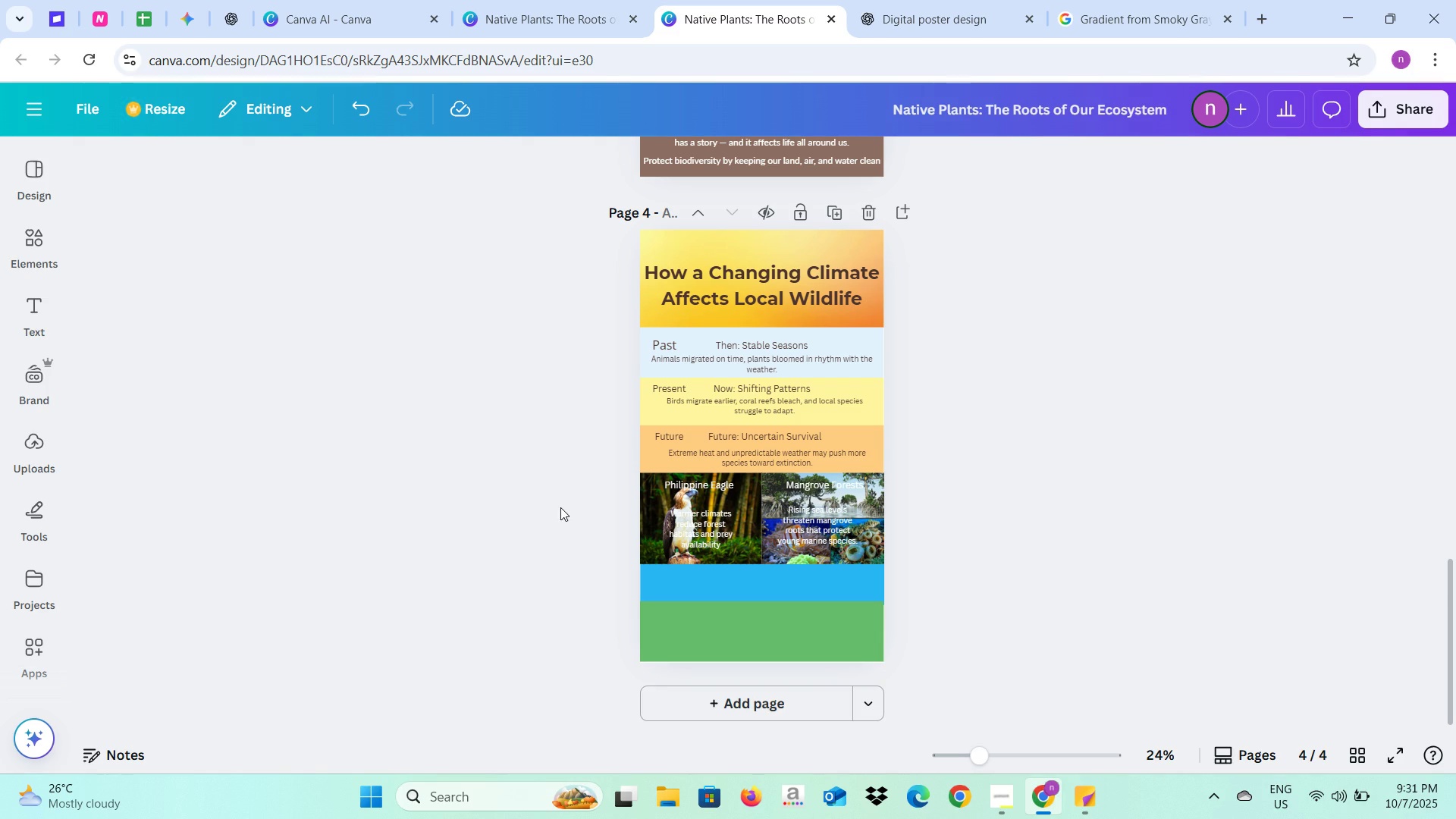 
left_click([560, 507])
 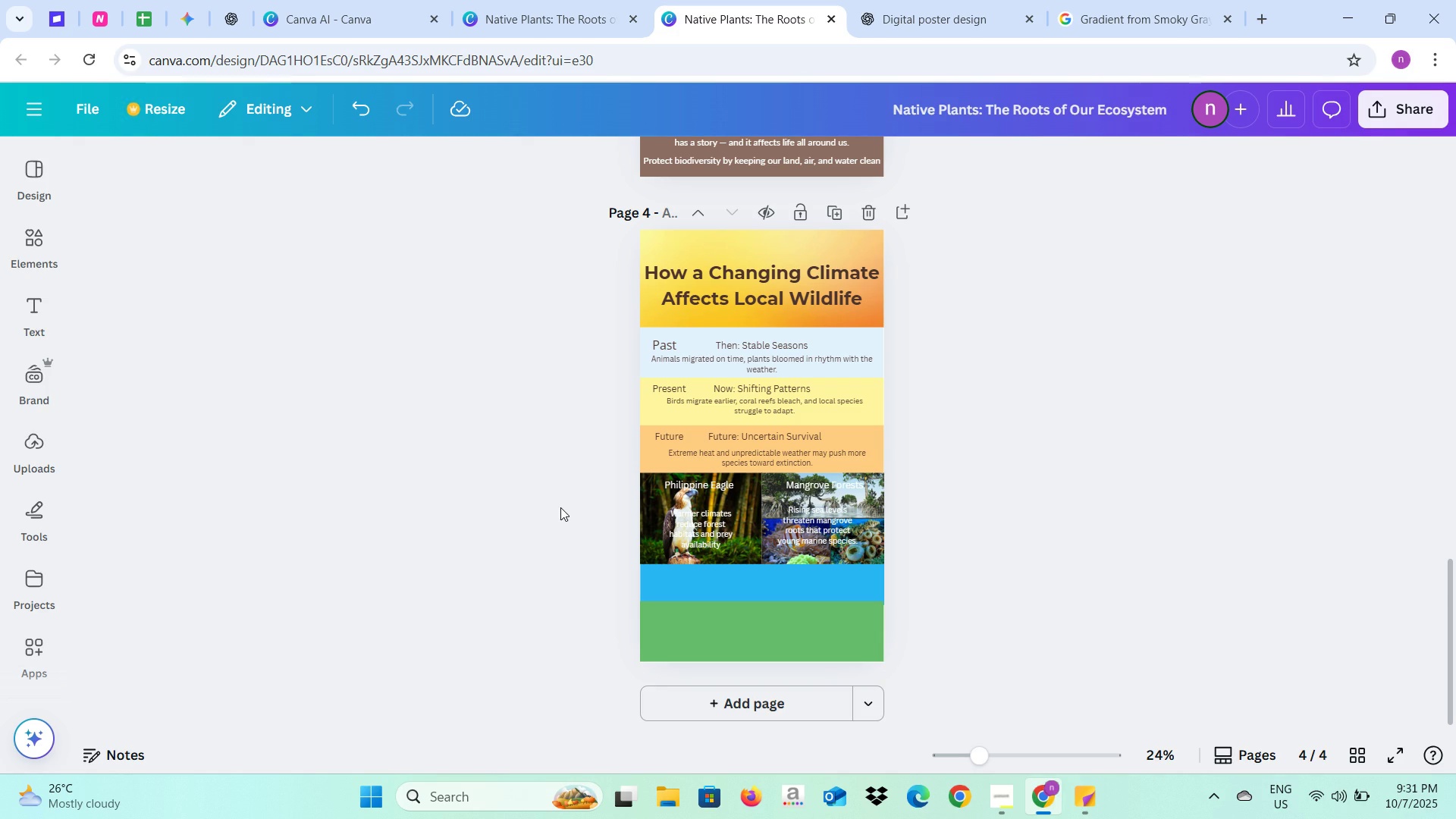 
key(Control+V)
 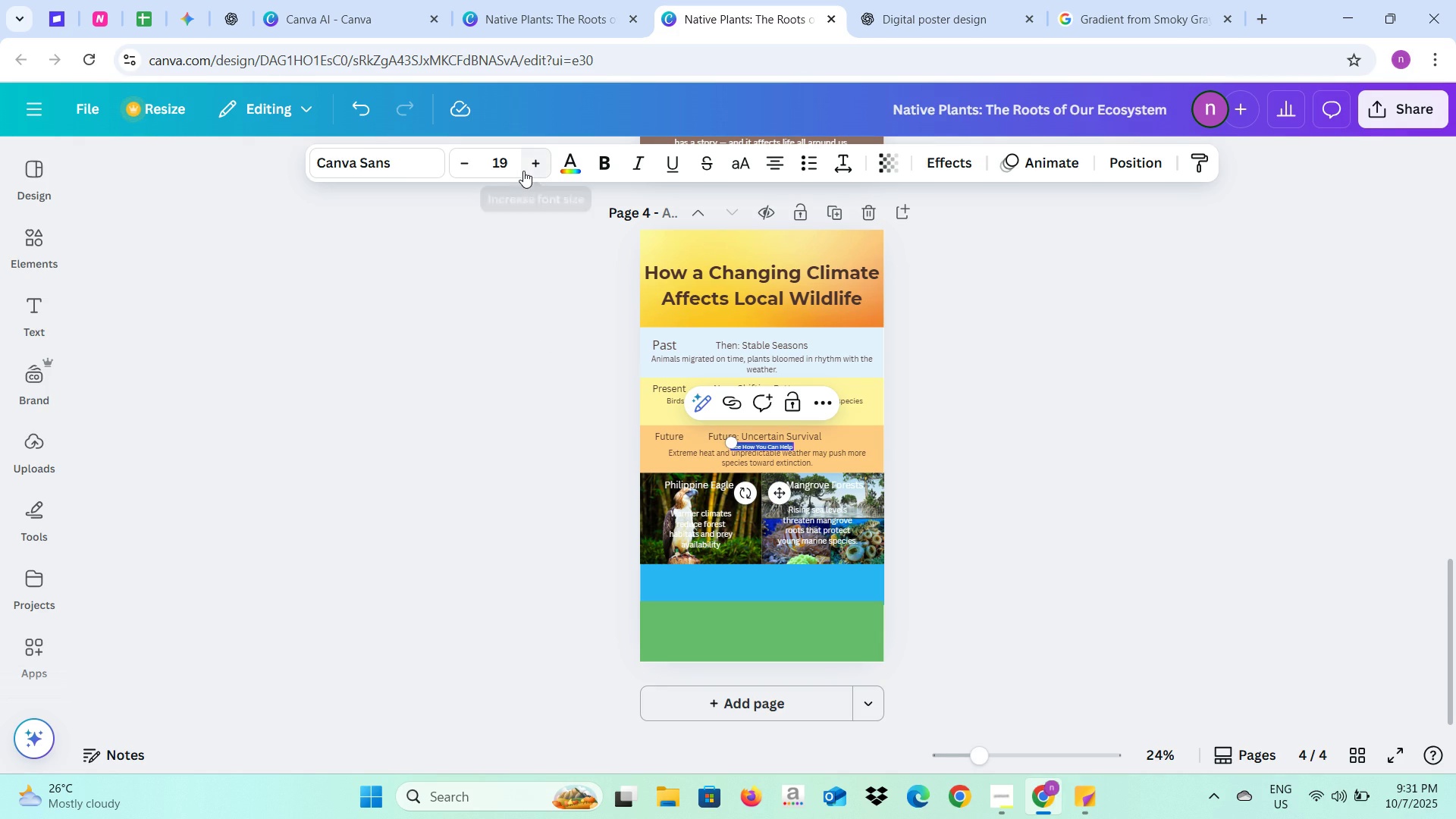 
left_click([513, 166])
 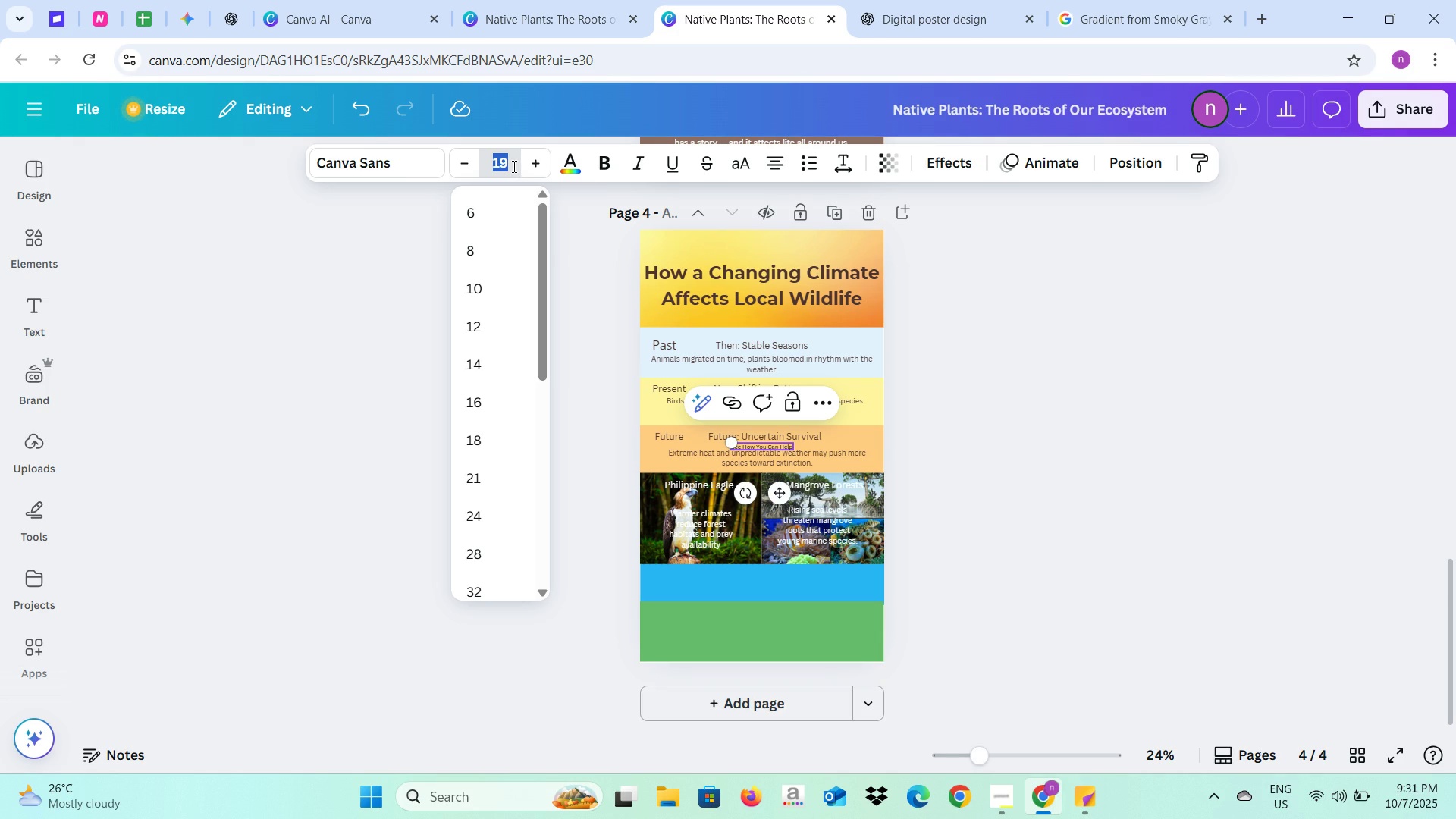 
type(36)
 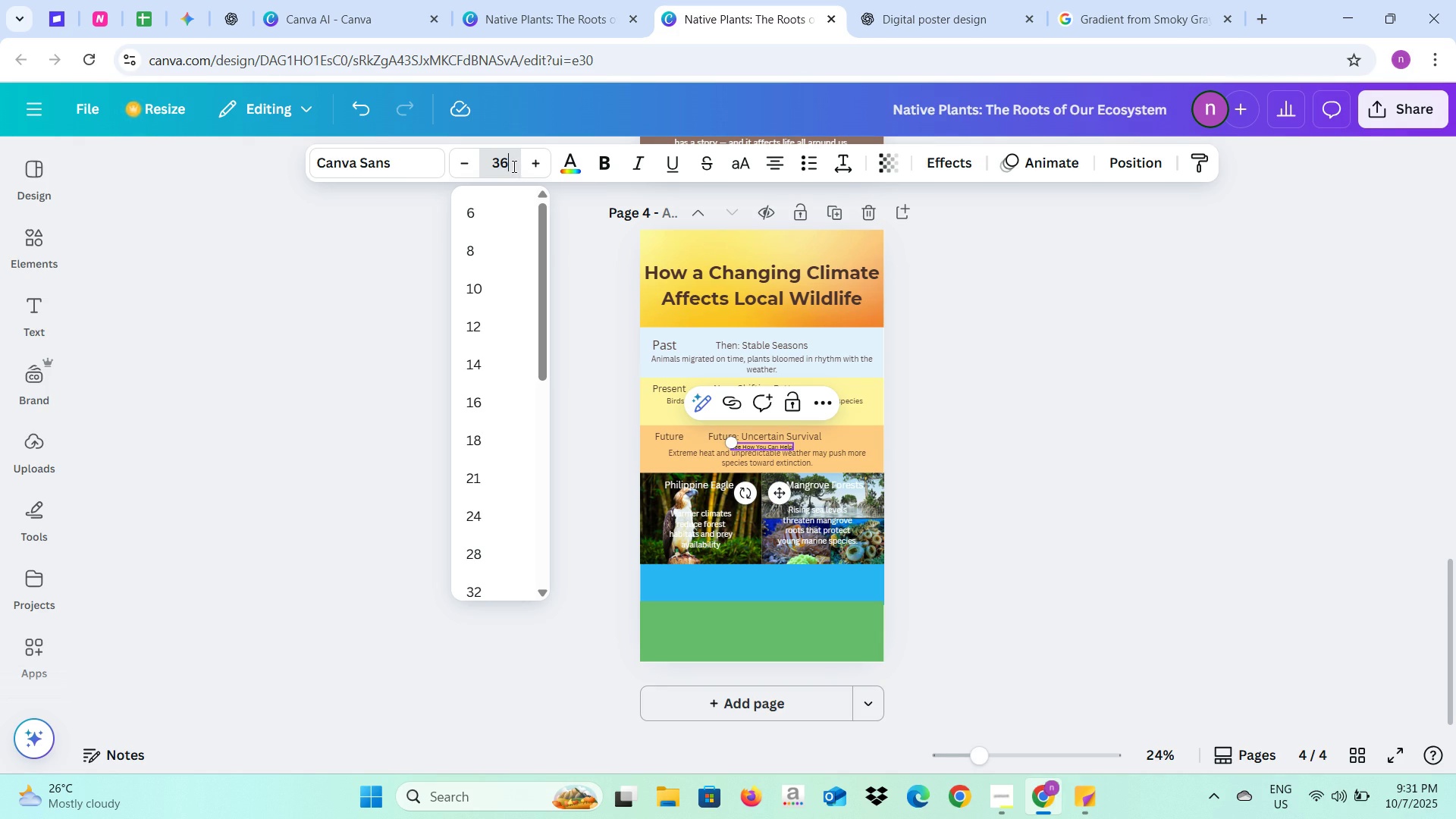 
key(Enter)
 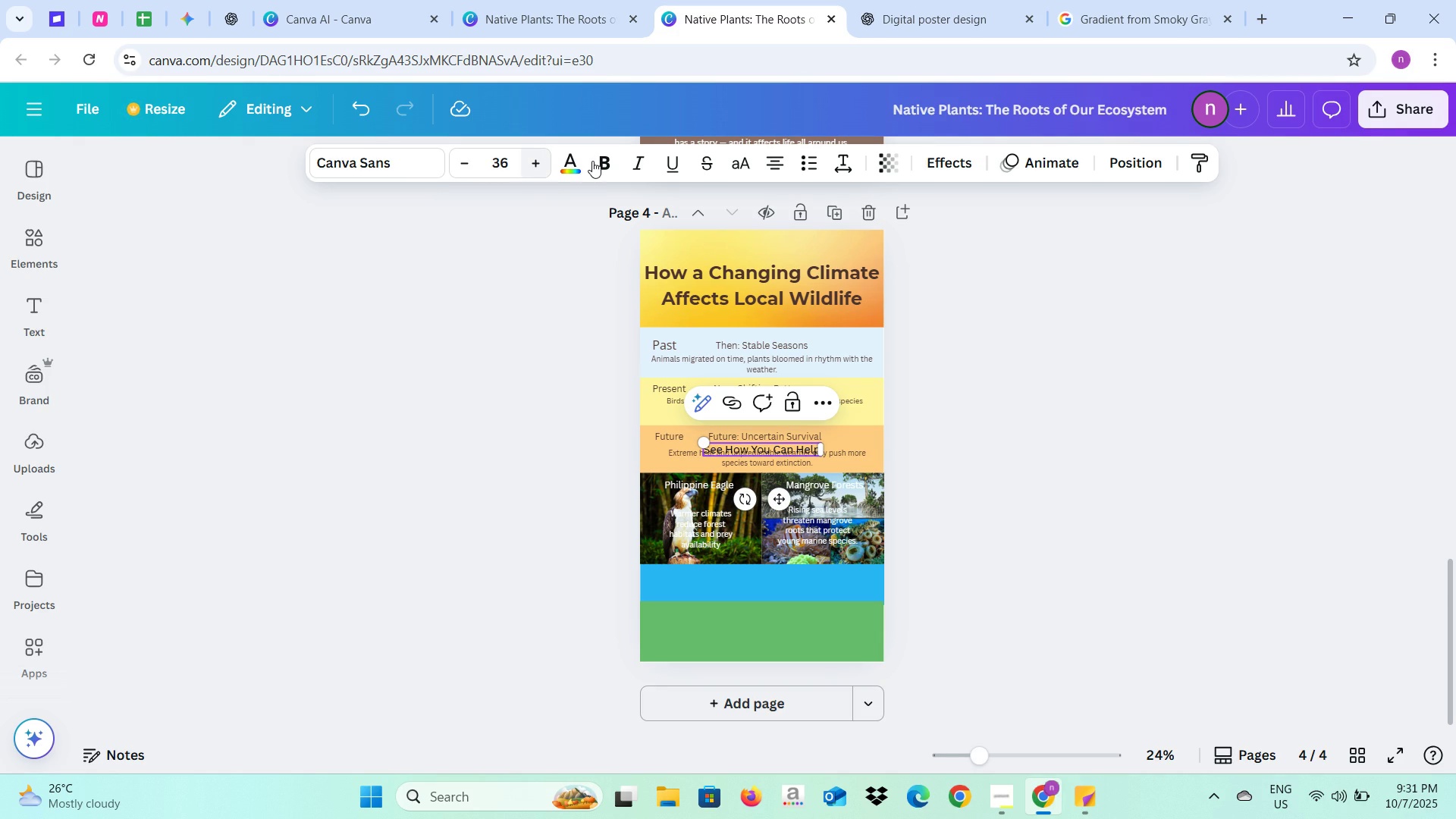 
left_click([598, 161])
 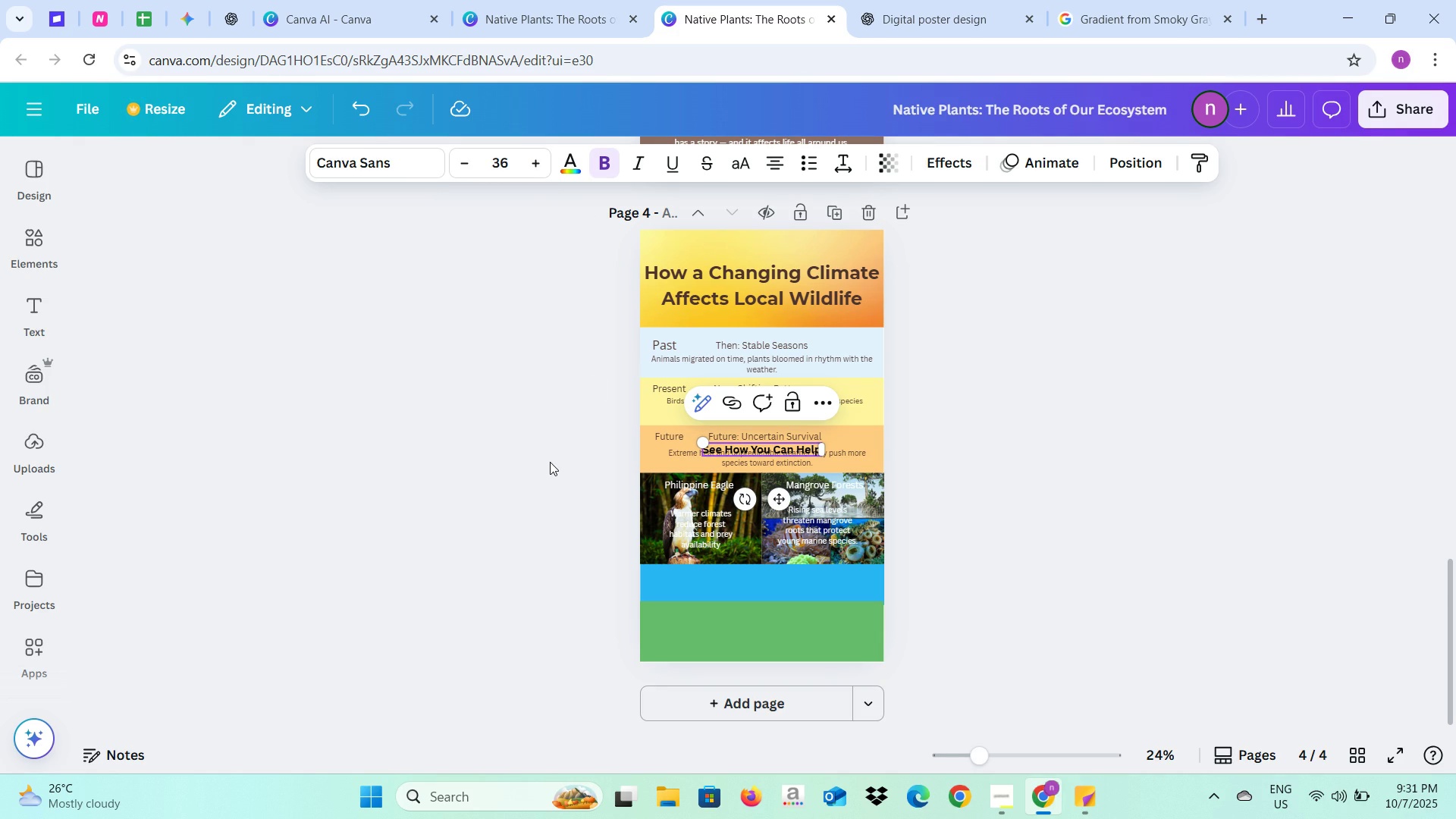 
left_click([550, 462])
 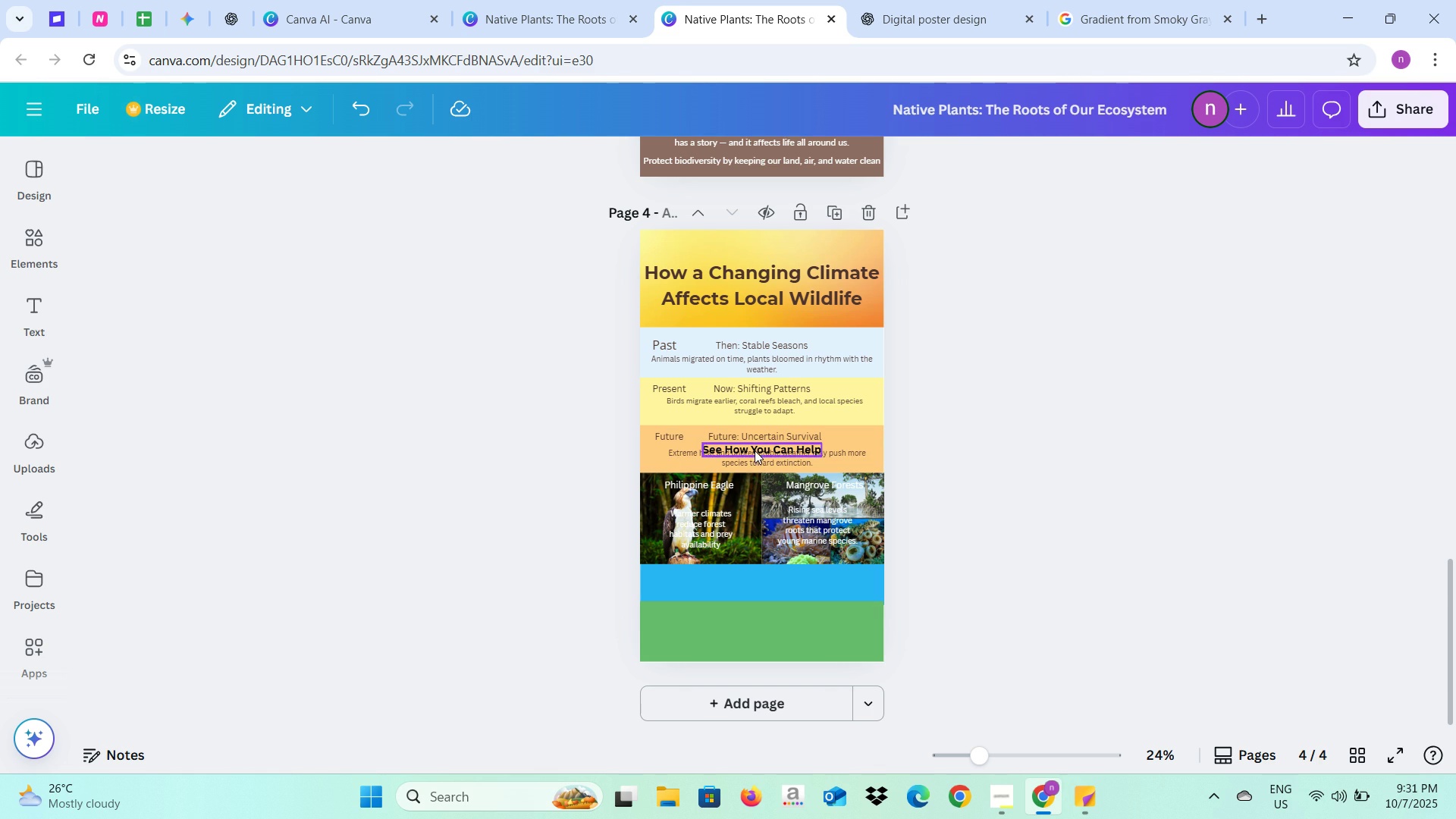 
left_click_drag(start_coordinate=[755, 450], to_coordinate=[755, 583])
 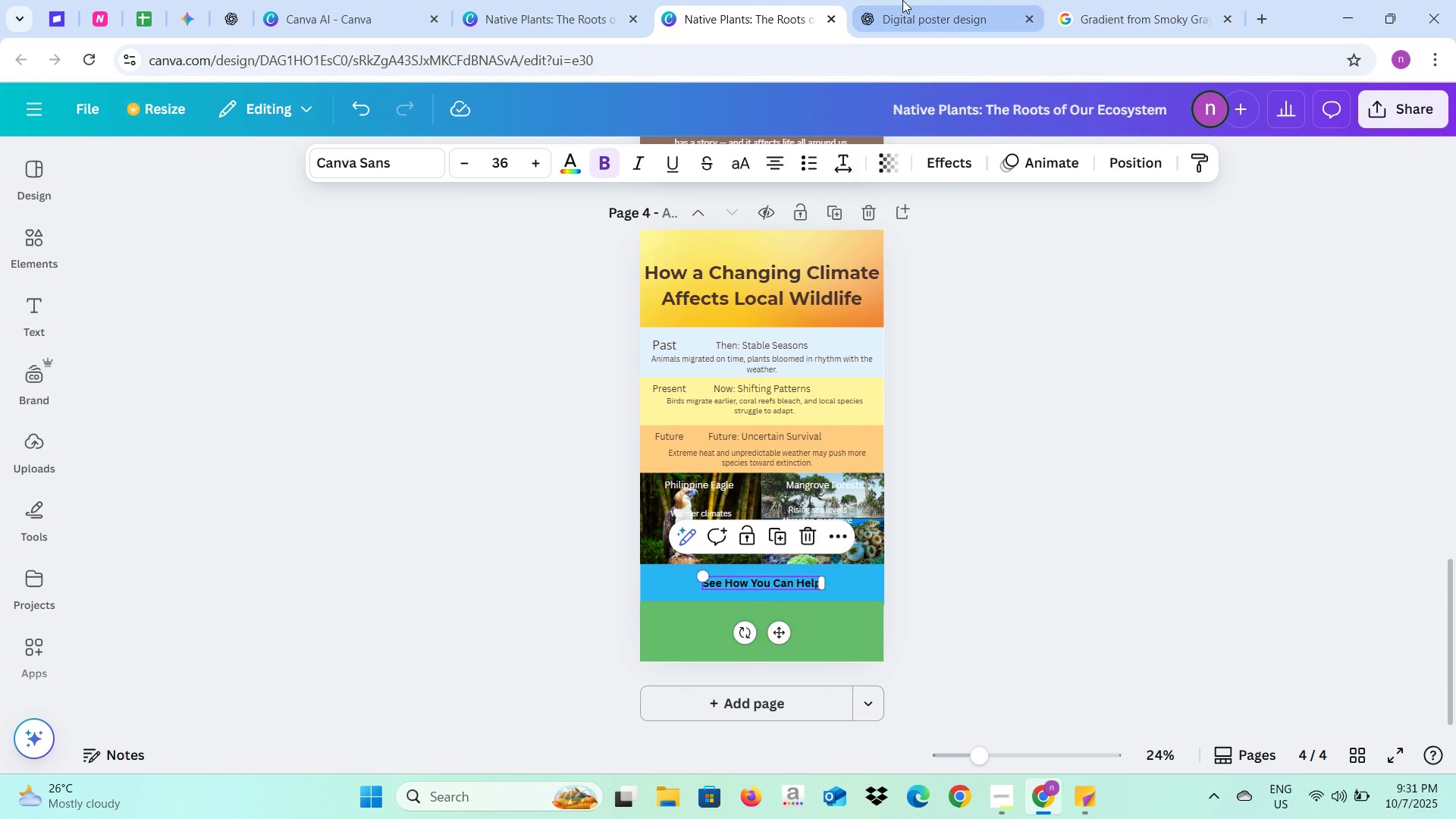 
left_click([902, 0])
 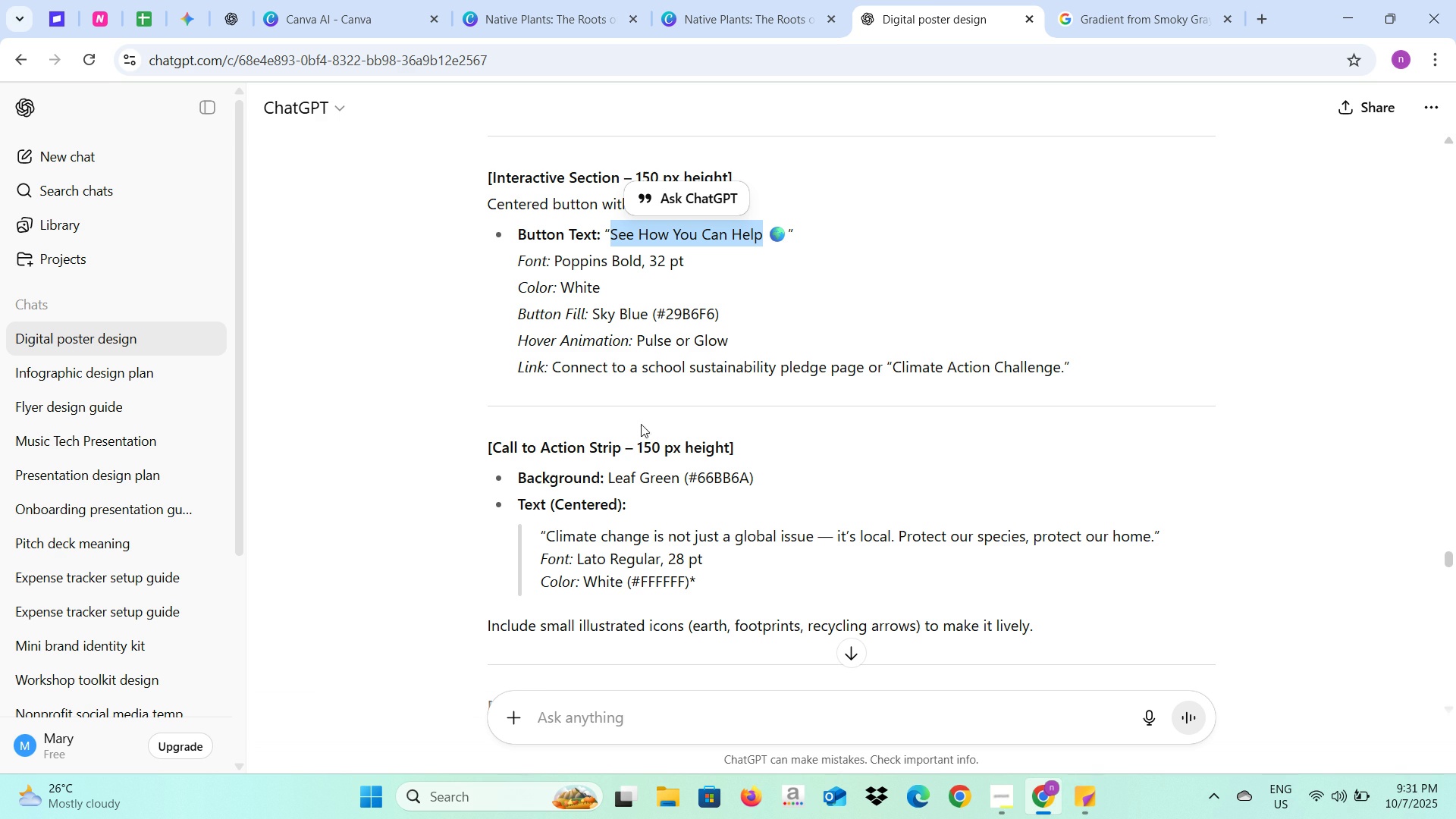 
scroll: coordinate [641, 457], scroll_direction: down, amount: 1.0
 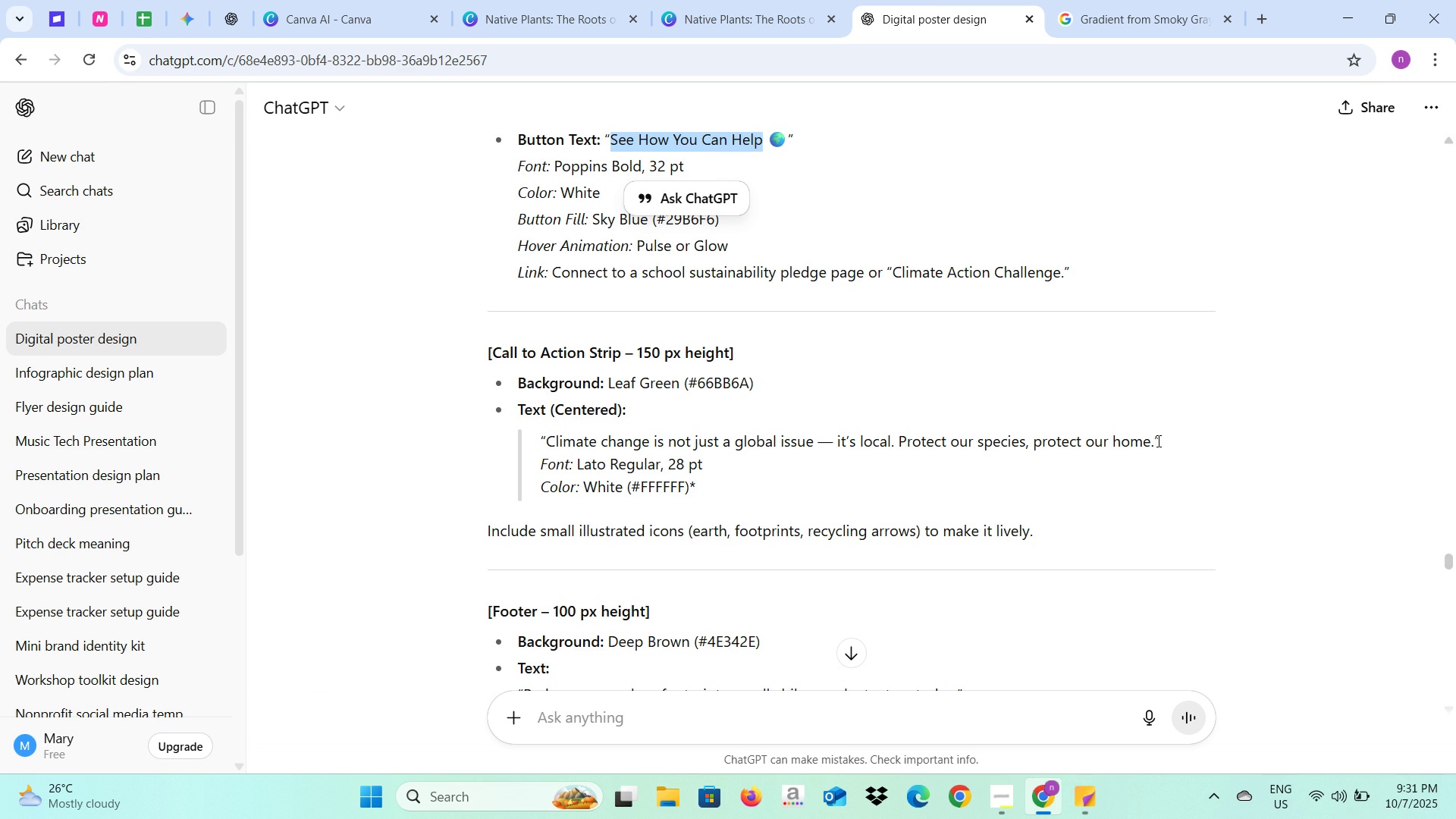 
left_click_drag(start_coordinate=[1155, 444], to_coordinate=[549, 445])
 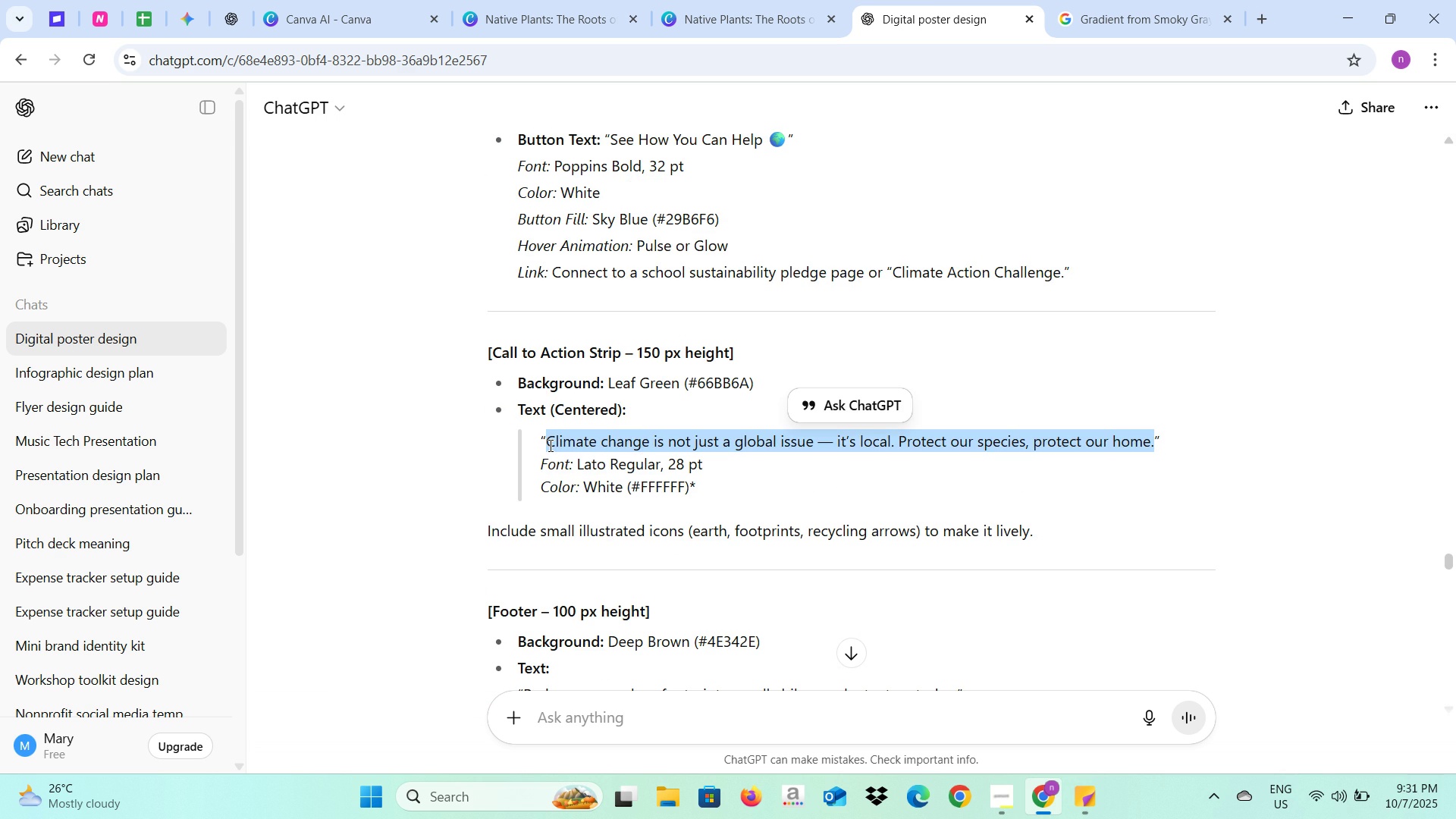 
key(Control+C)
 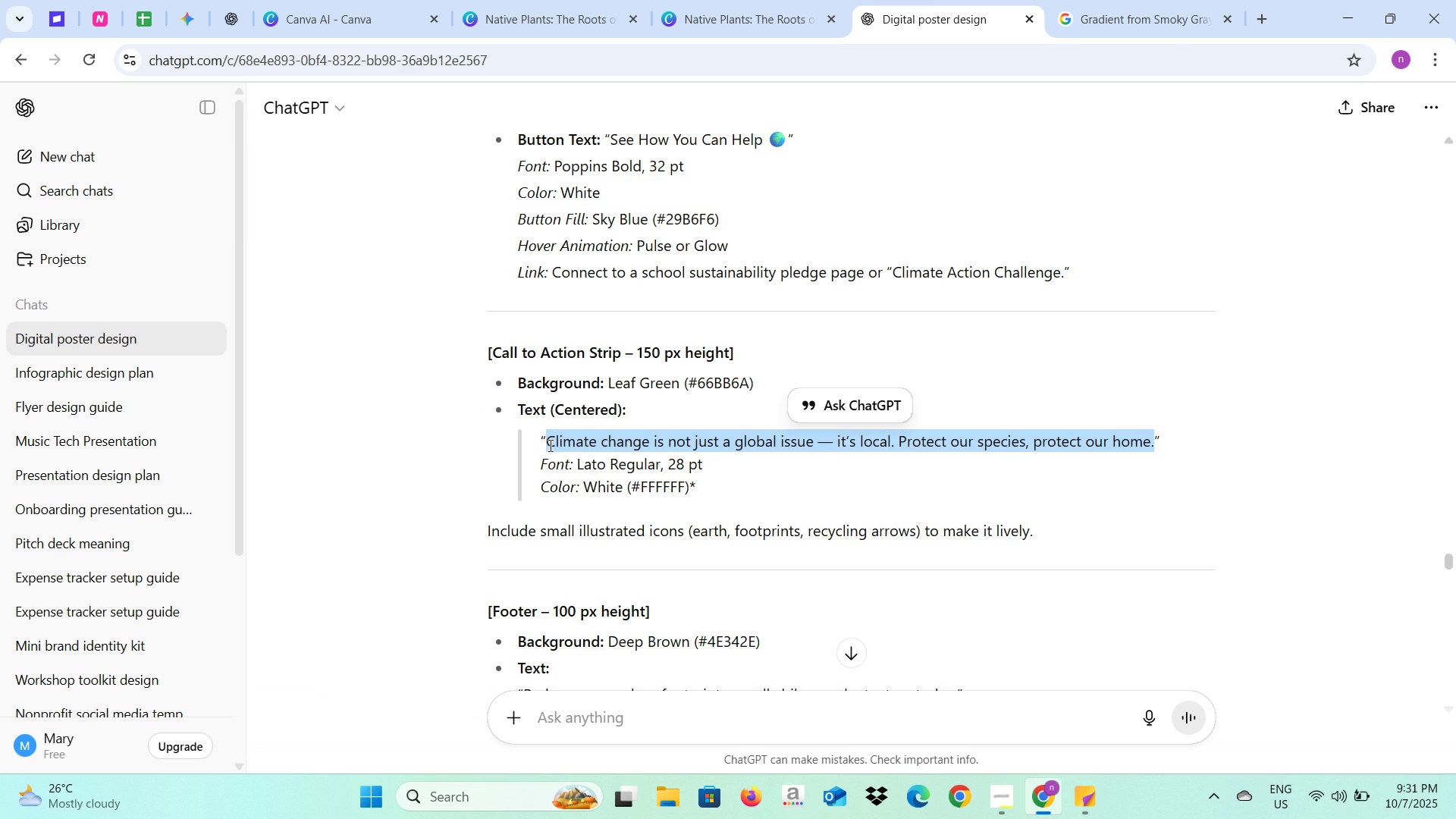 
key(Control+C)
 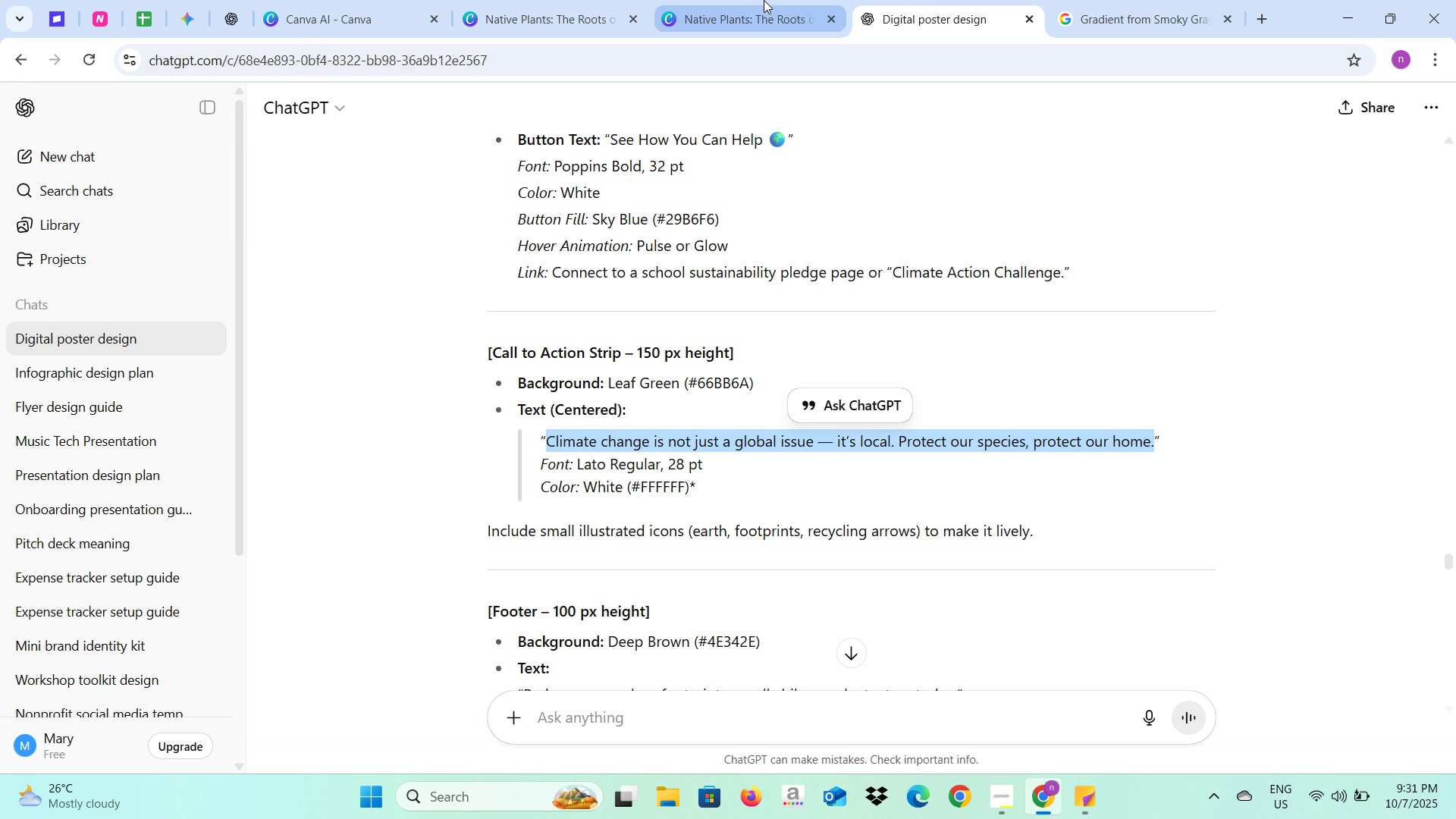 
left_click([764, 0])
 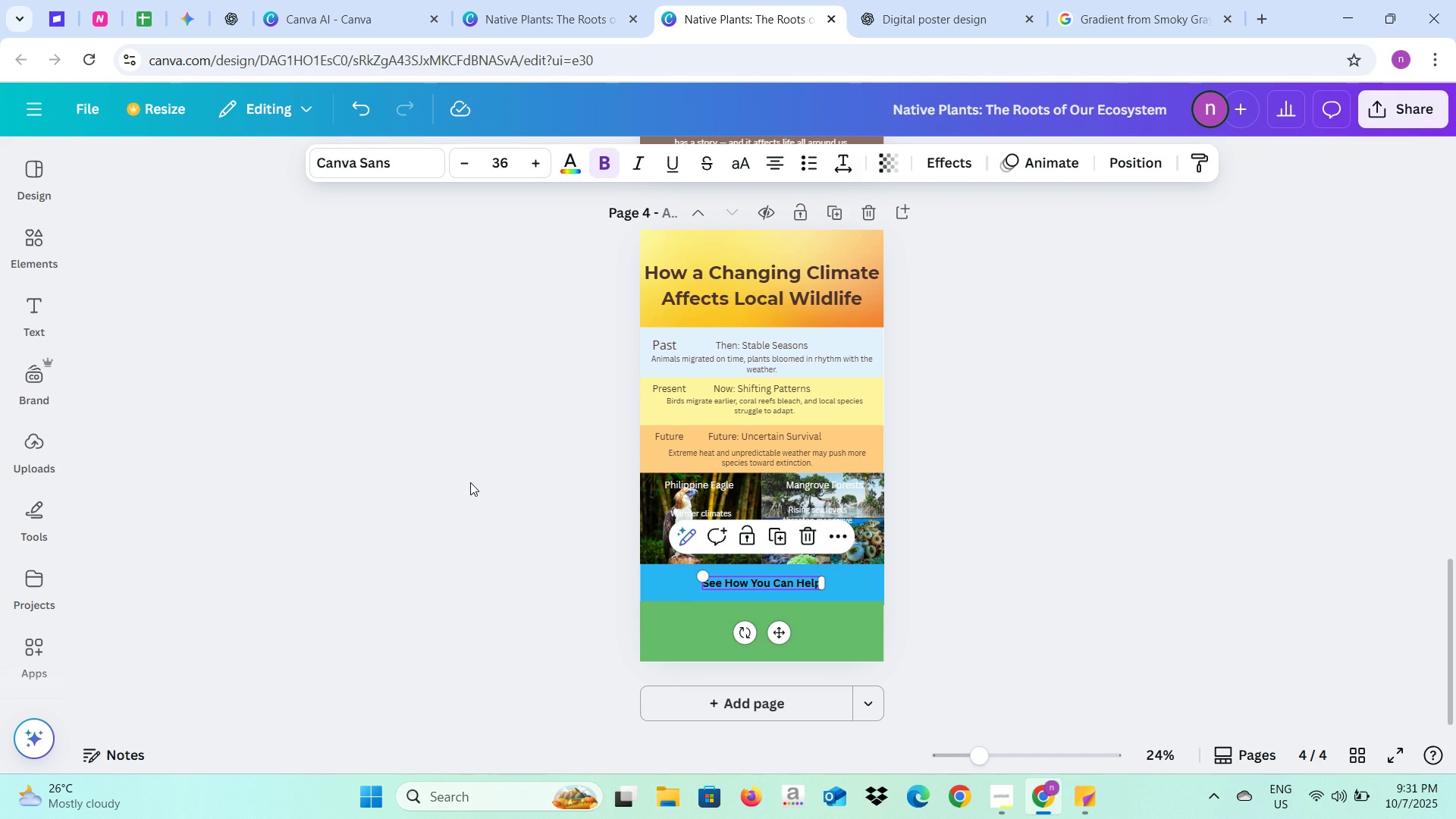 
left_click([470, 482])
 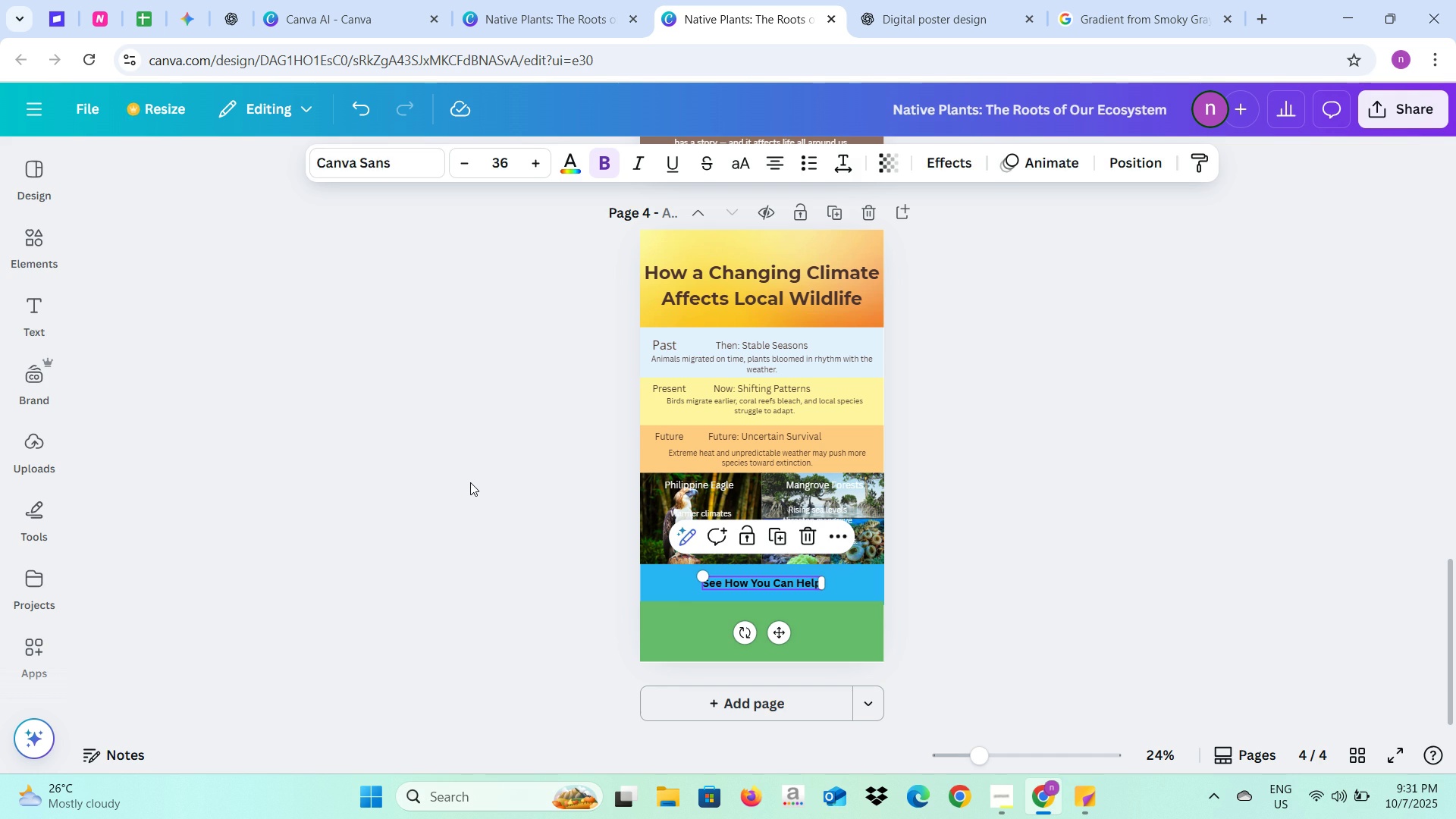 
hold_key(key=ControlLeft, duration=0.46)
 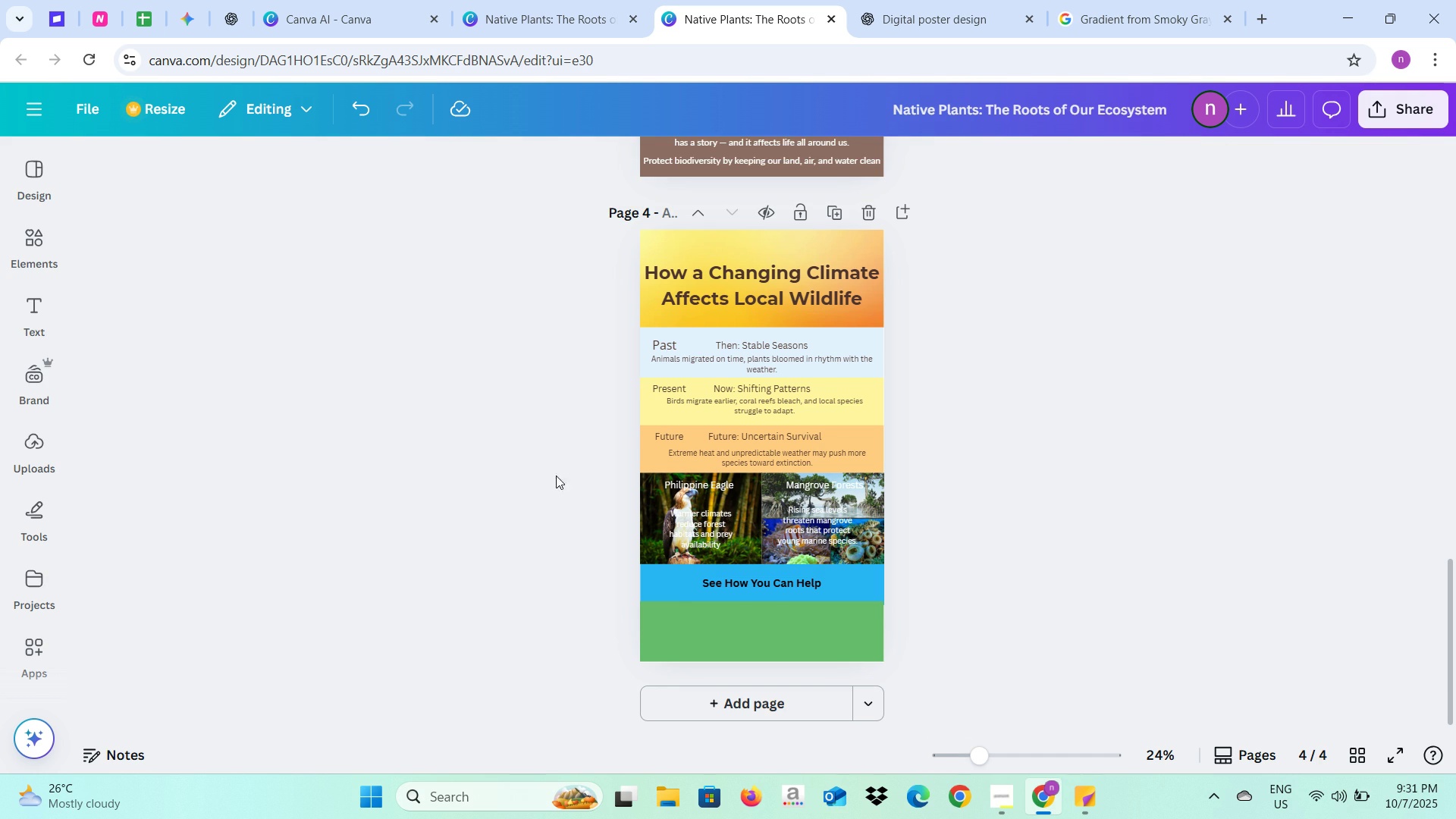 
key(V)
 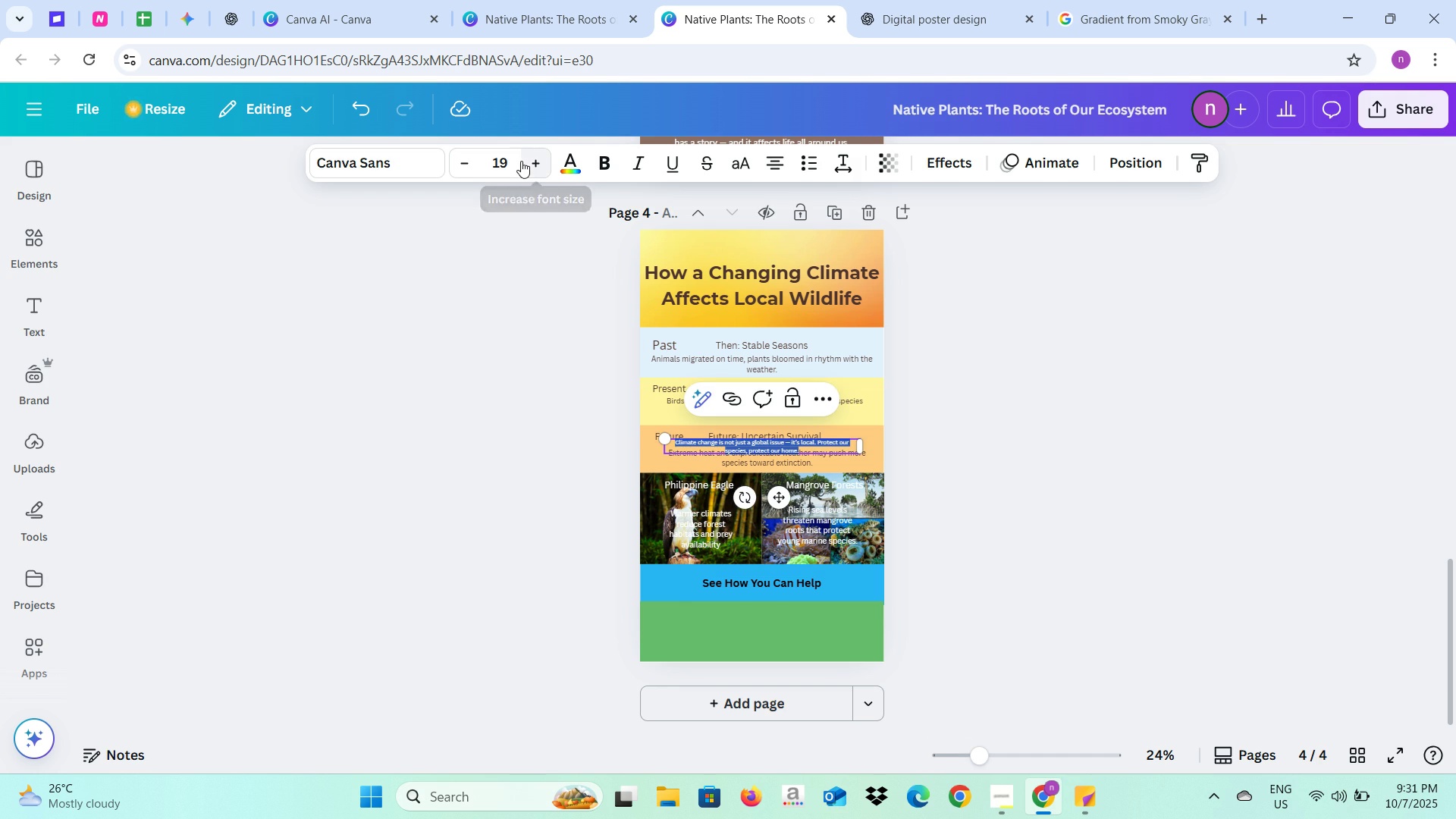 
left_click([514, 161])
 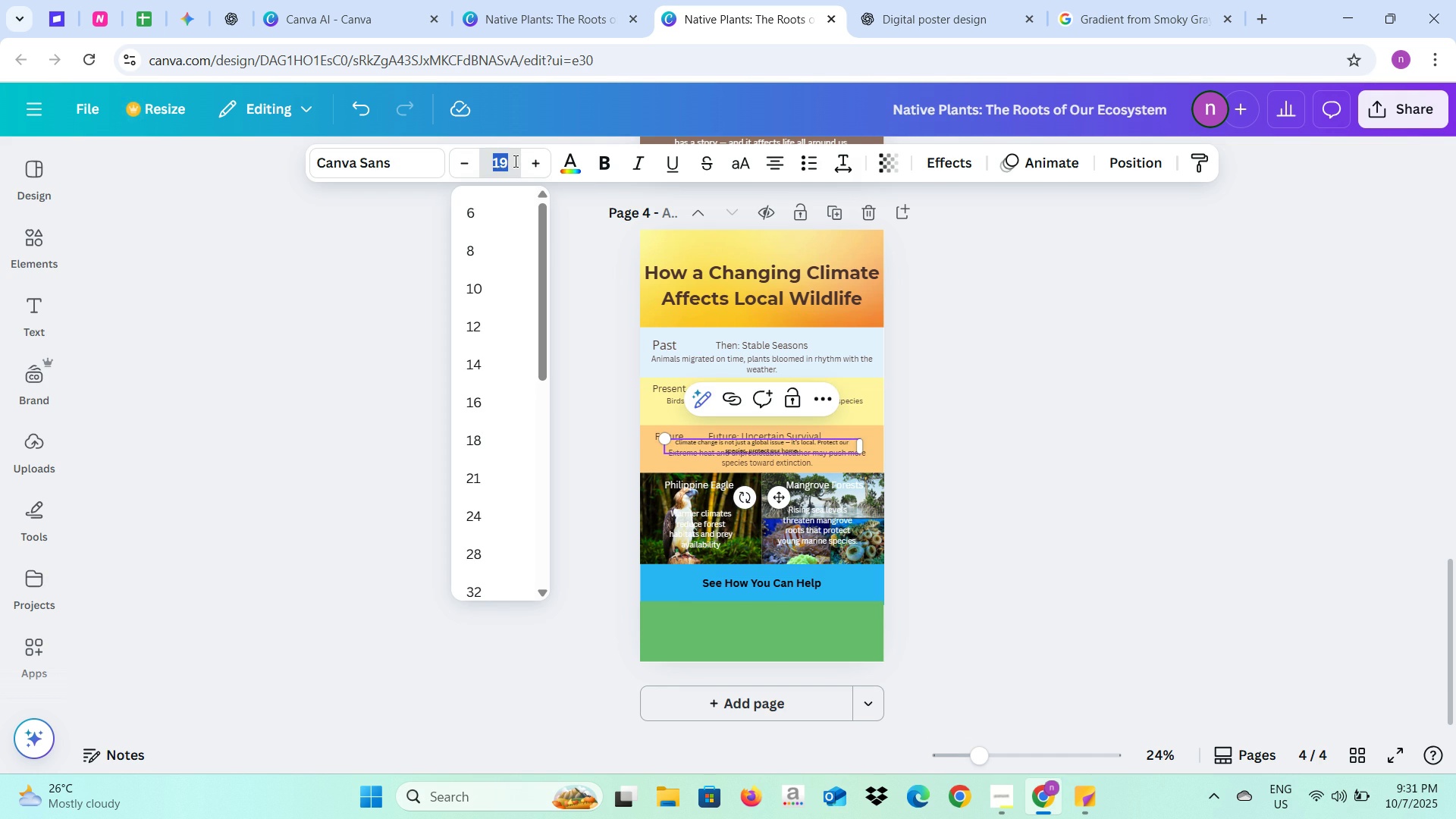 
type(28)
 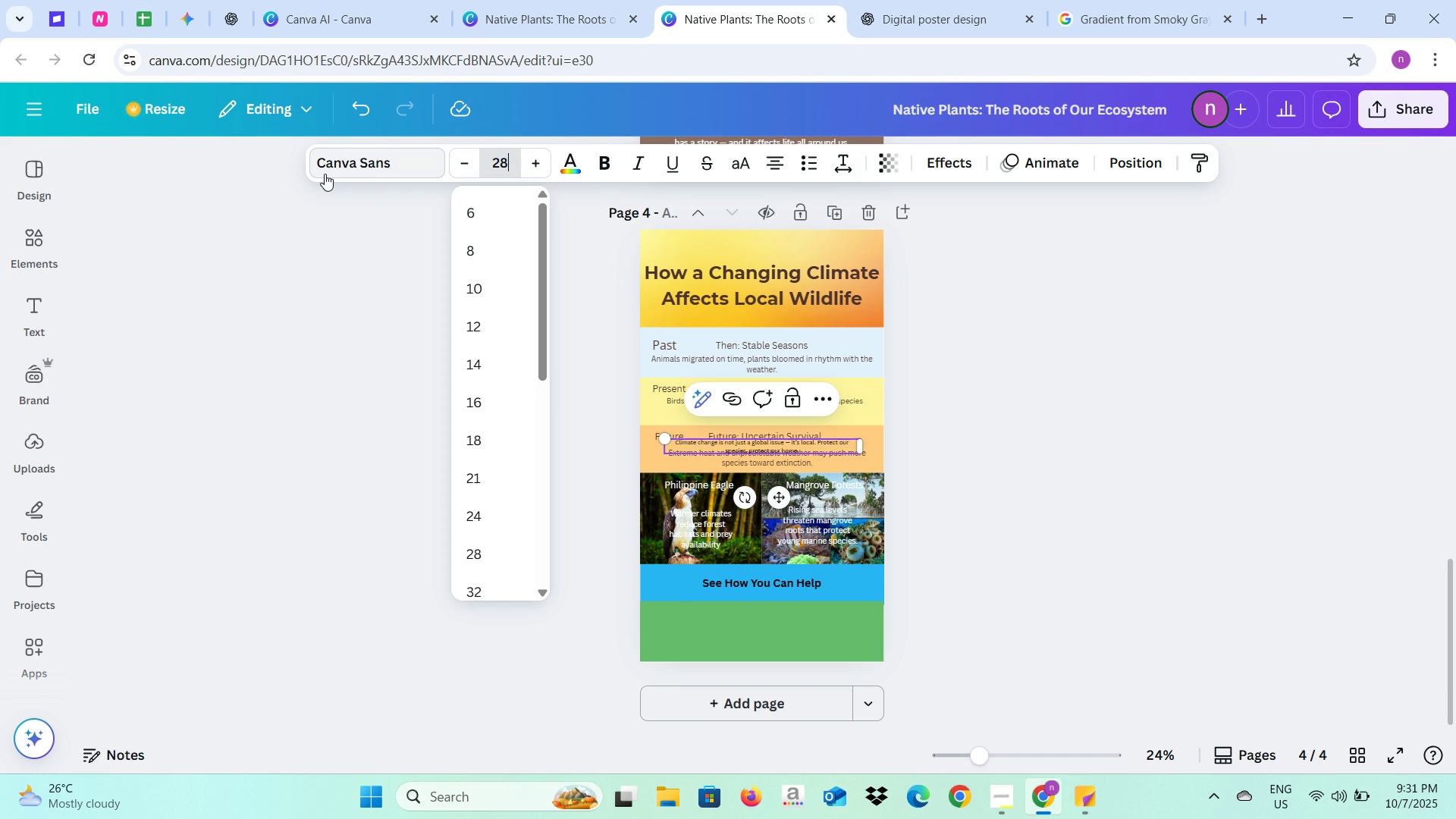 
left_click([325, 174])
 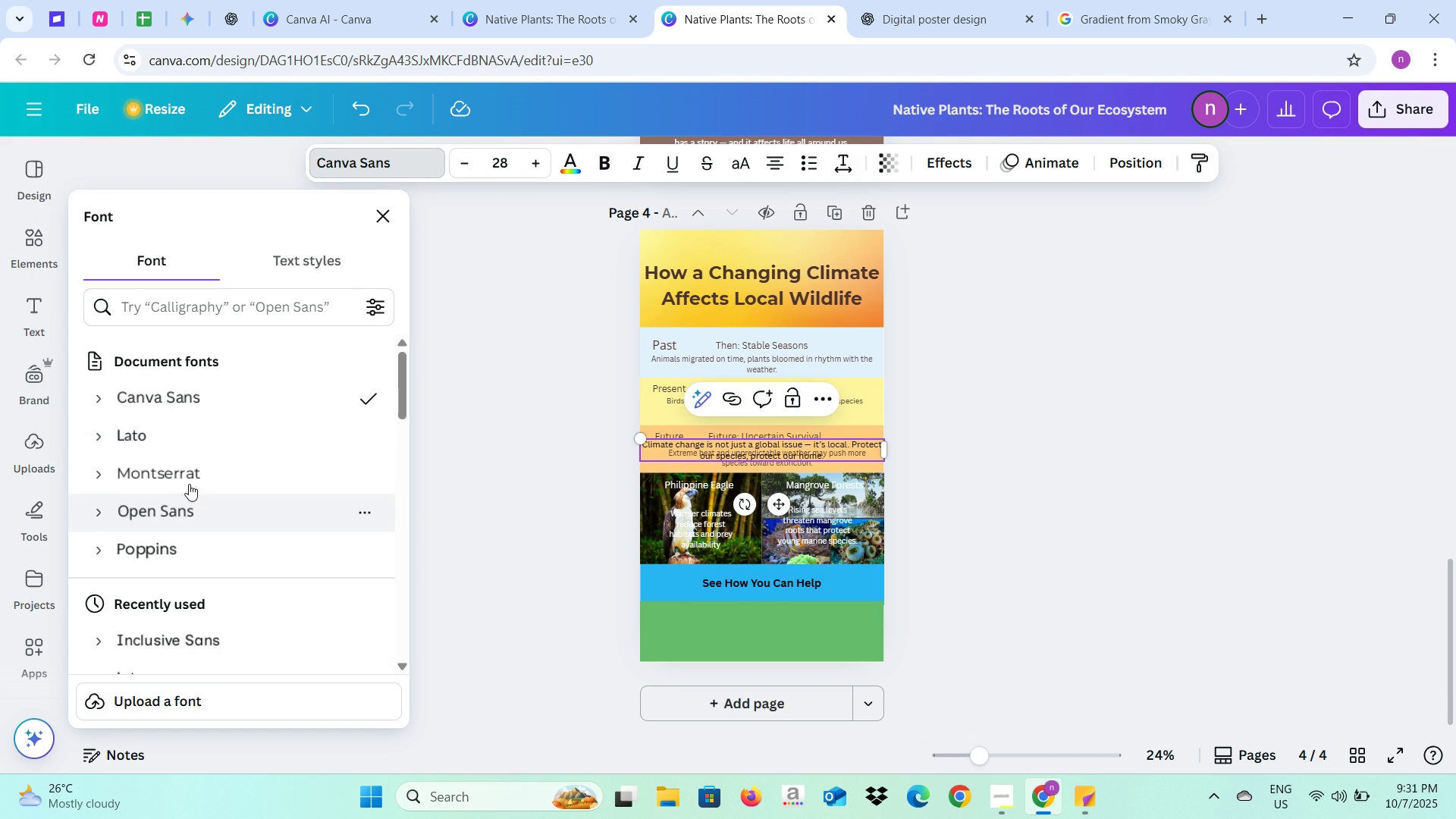 
left_click([201, 431])
 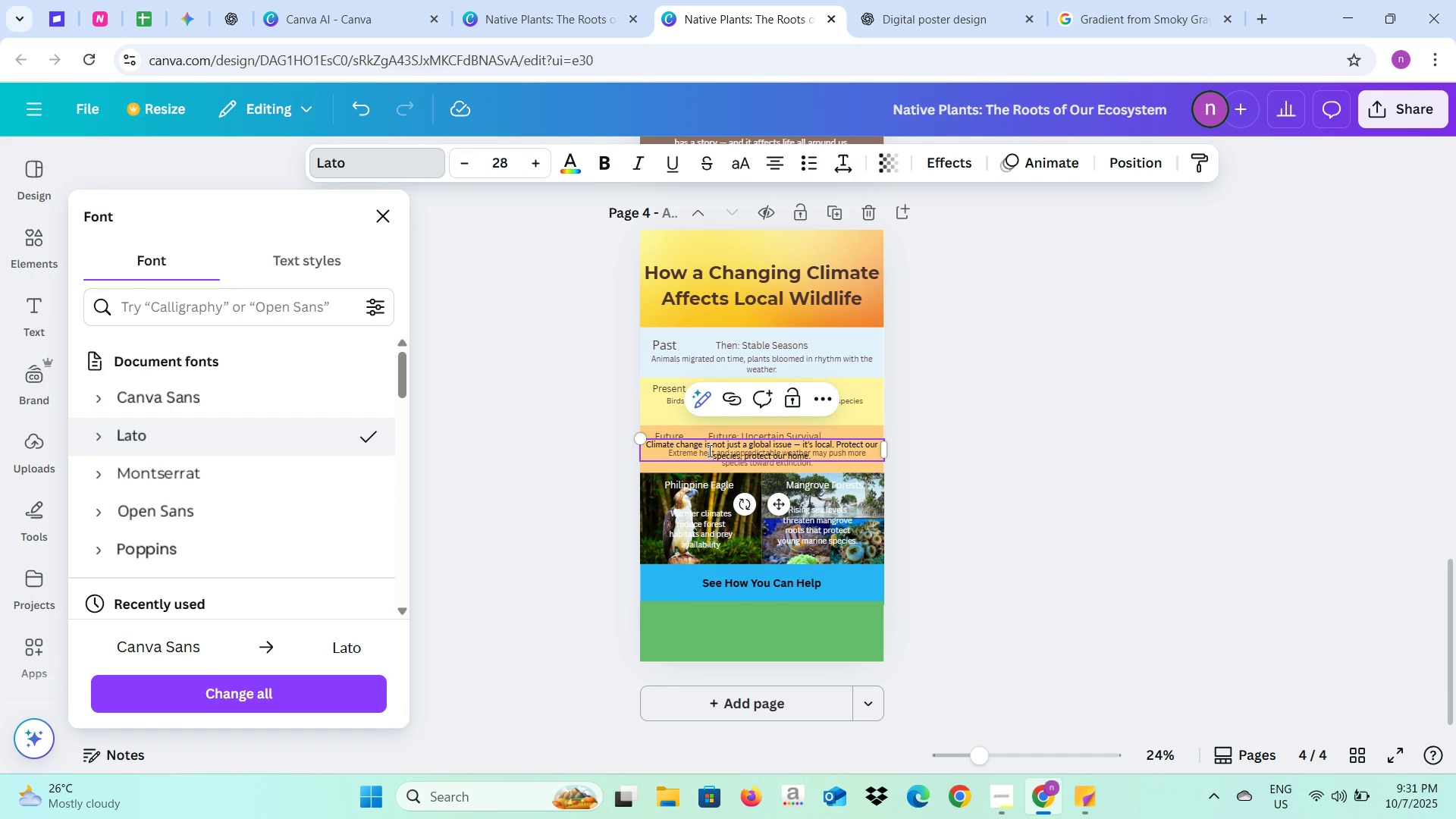 
left_click([571, 473])
 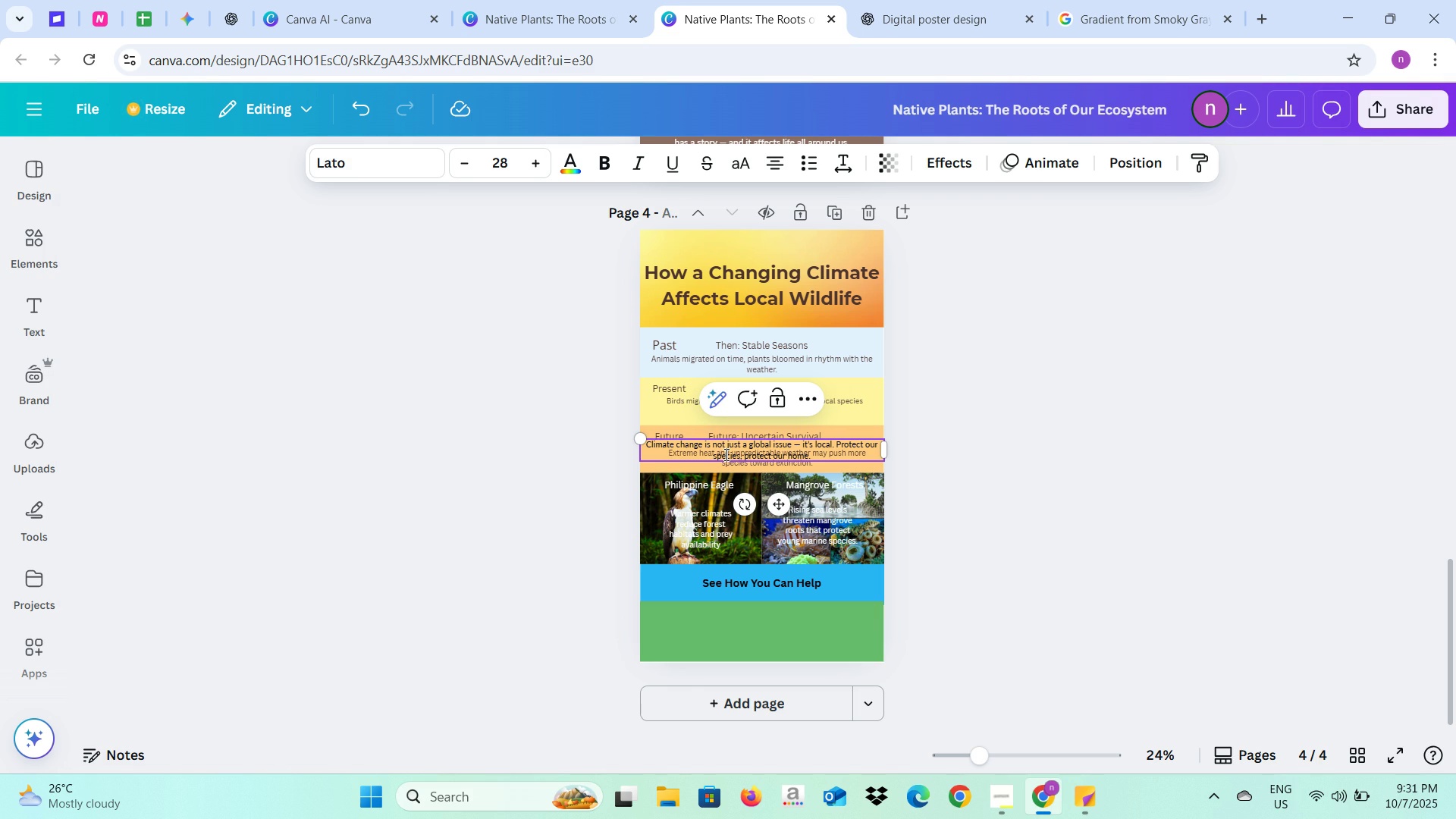 
left_click([725, 454])
 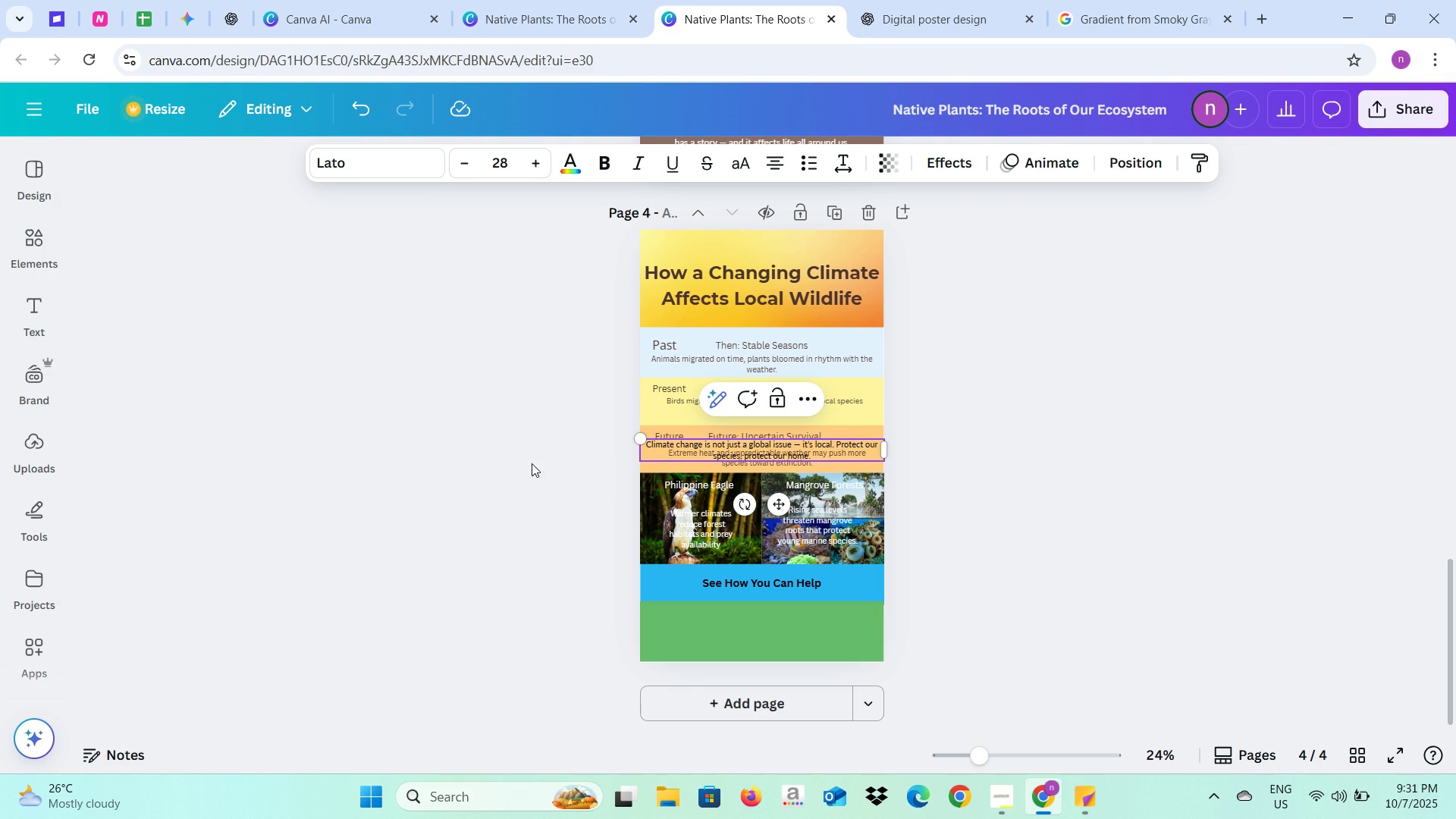 
left_click([532, 463])
 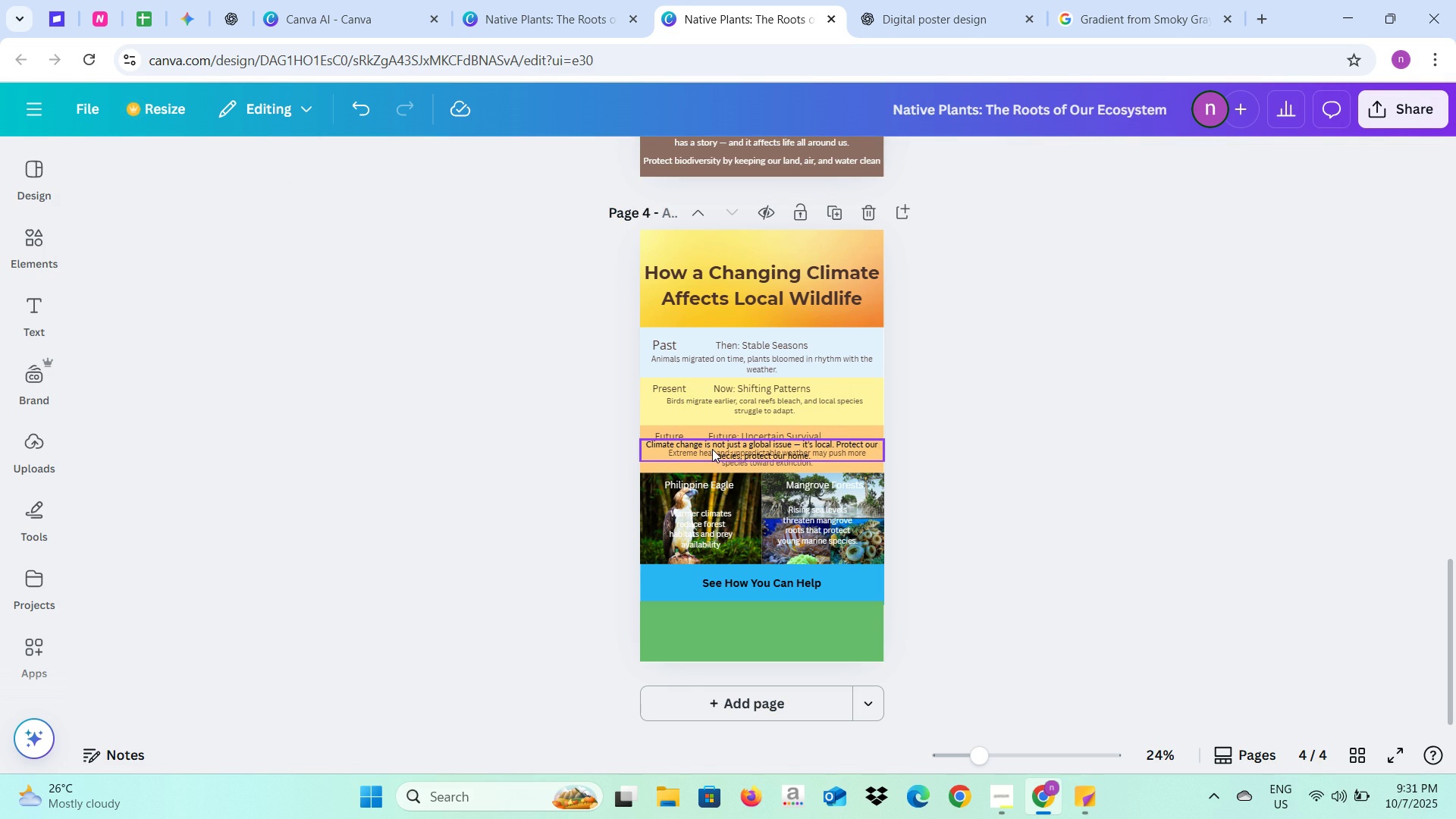 
left_click_drag(start_coordinate=[712, 449], to_coordinate=[714, 626])
 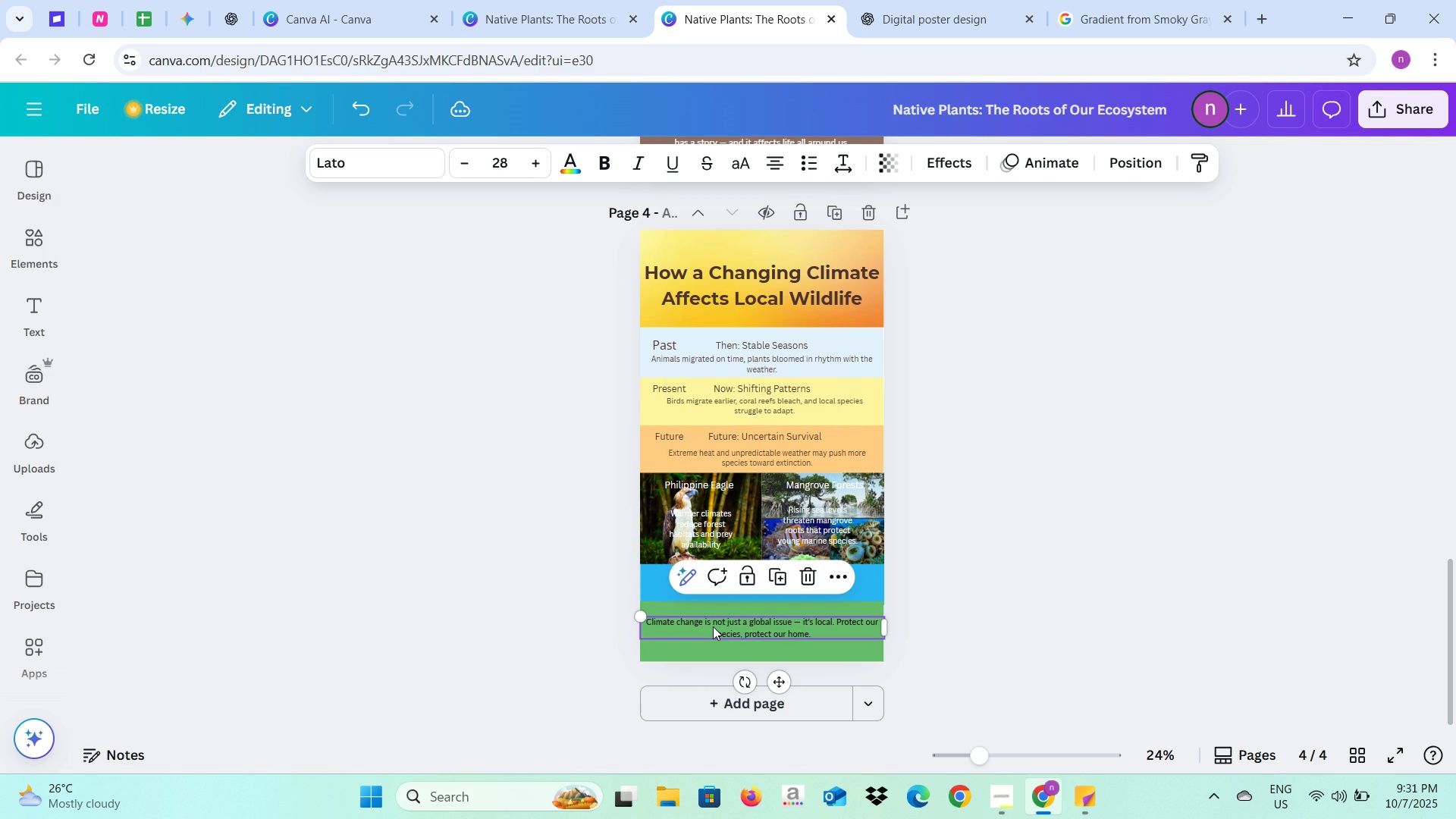 
left_click_drag(start_coordinate=[713, 626], to_coordinate=[709, 626])
 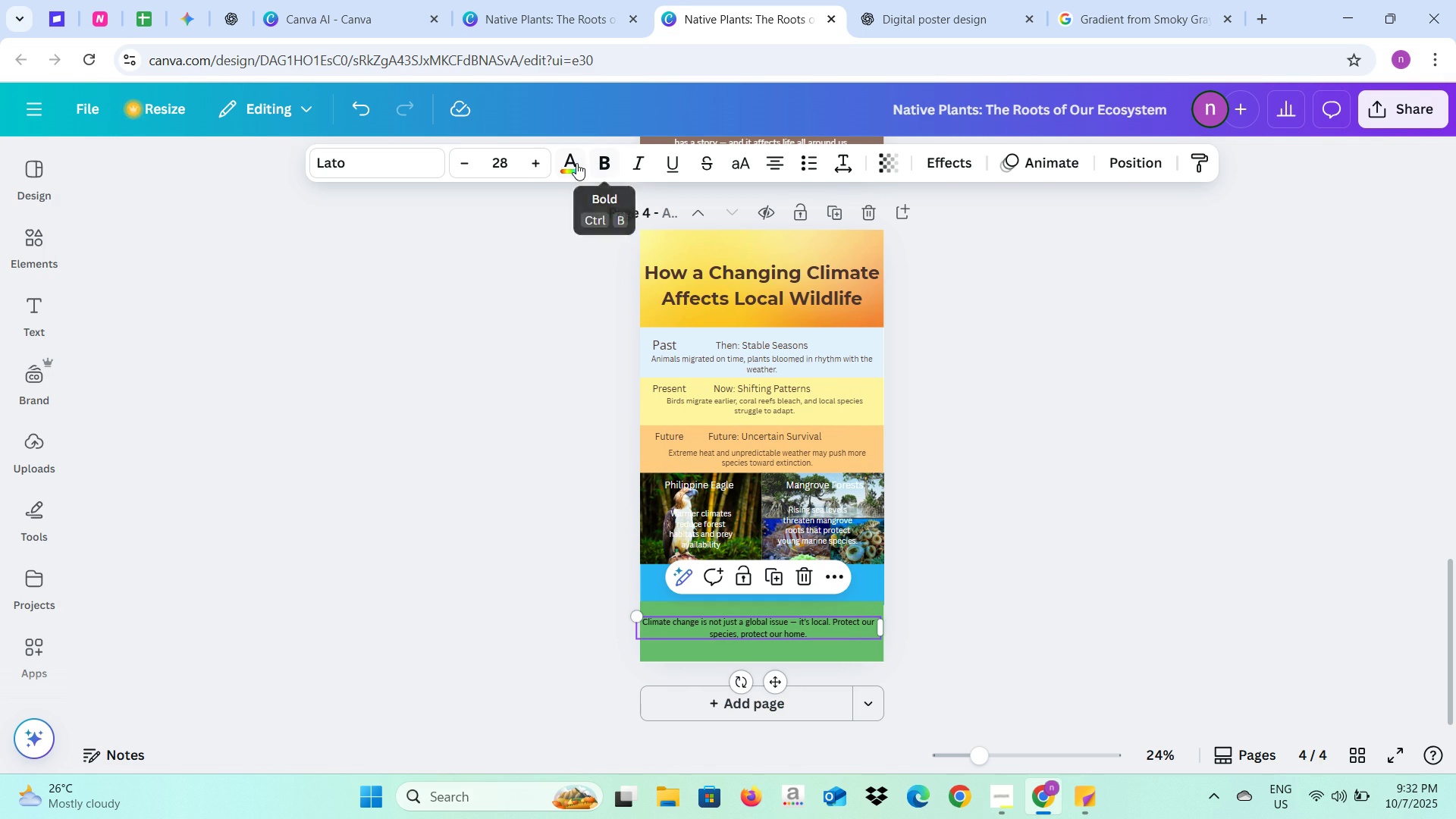 
left_click([576, 163])
 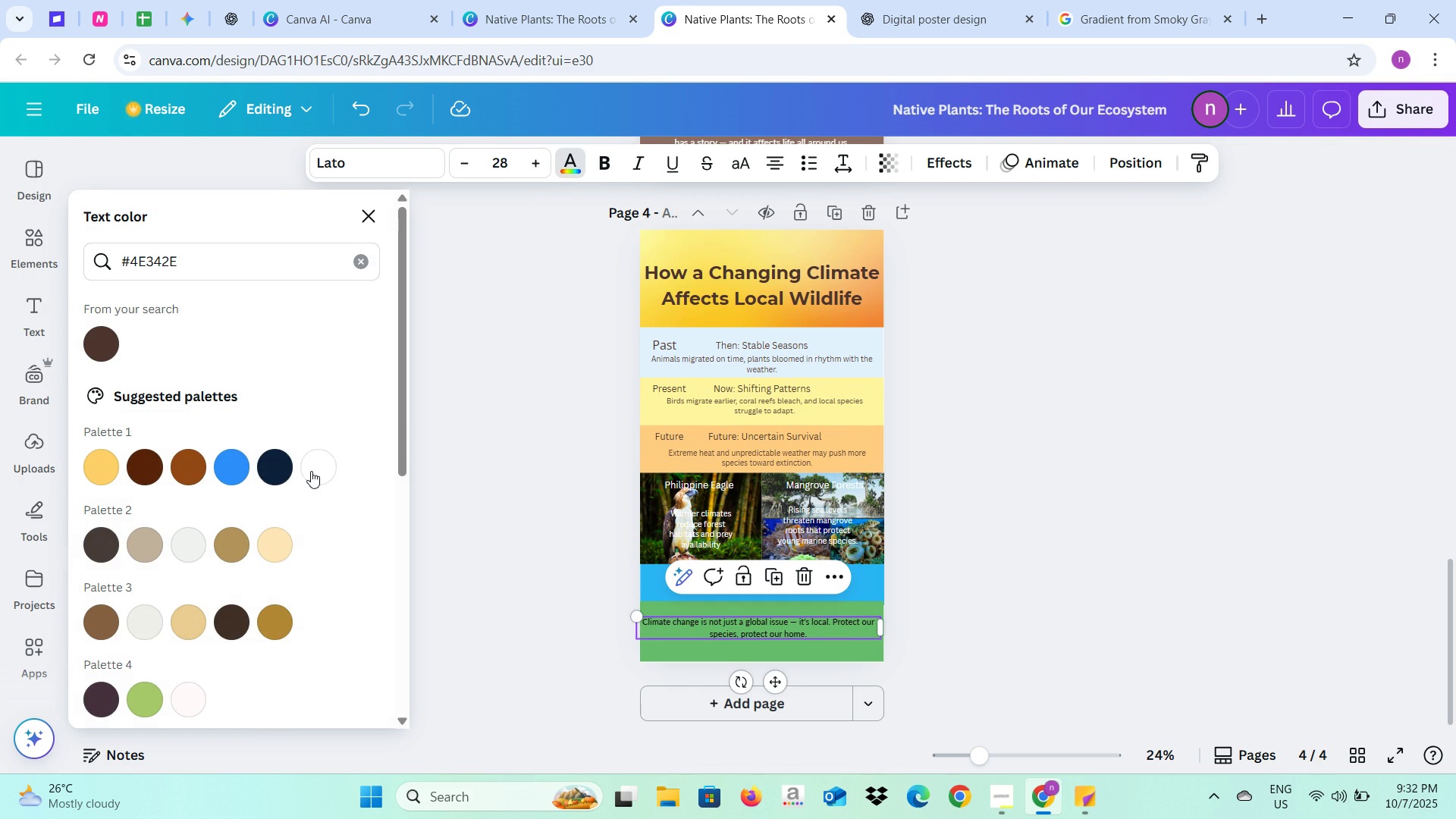 
left_click([311, 471])
 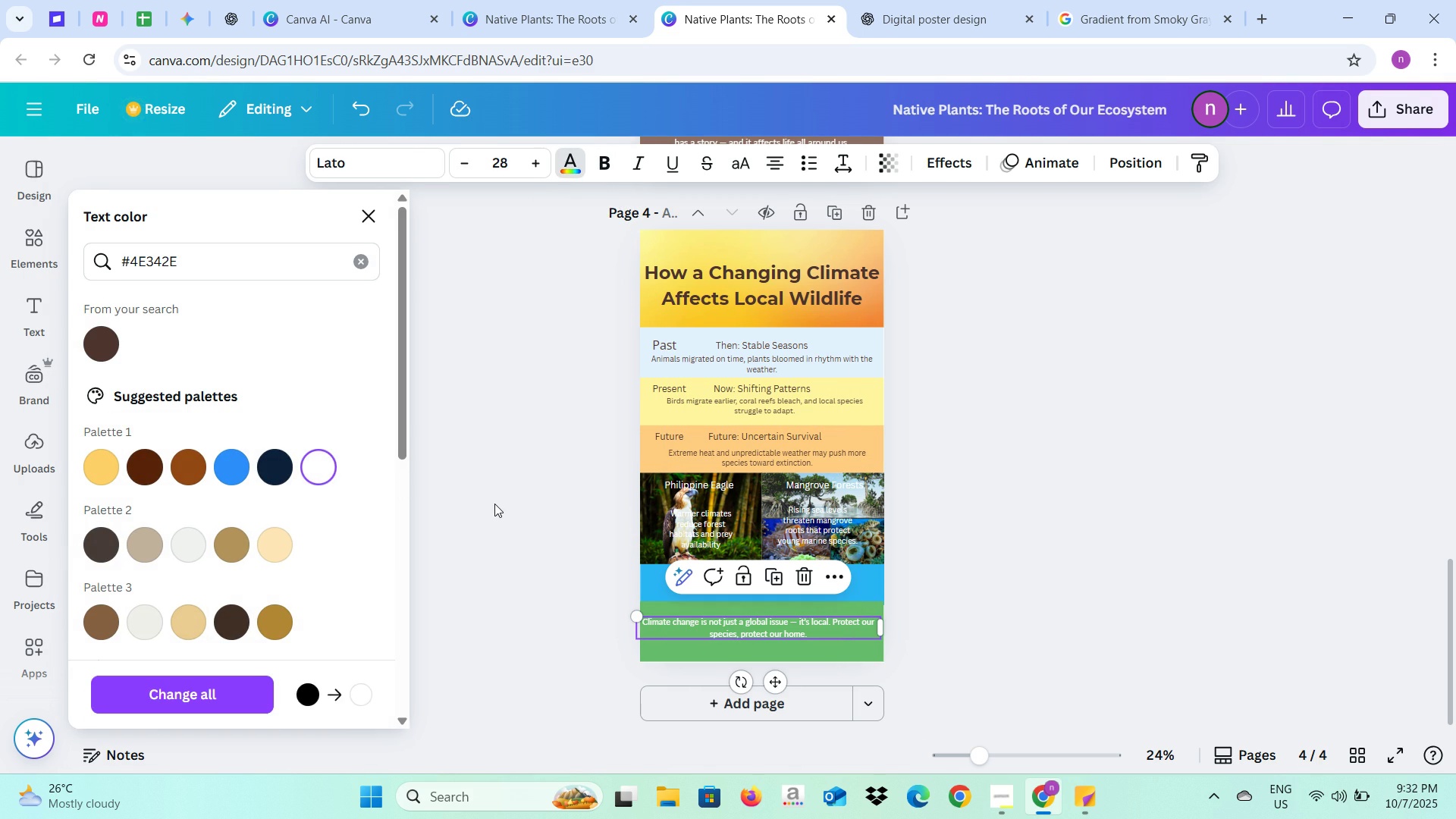 
left_click([494, 504])
 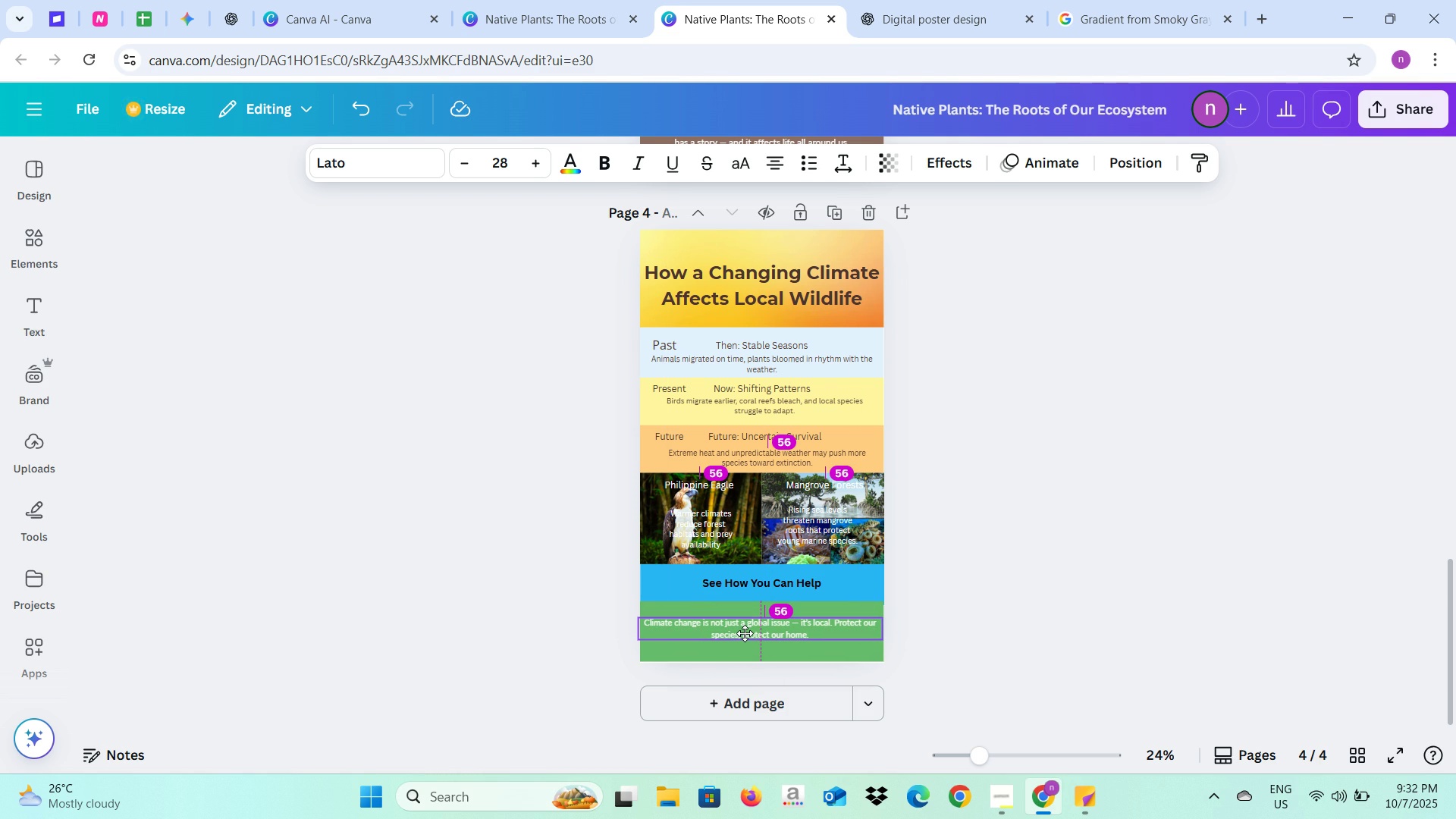 
wait(7.93)
 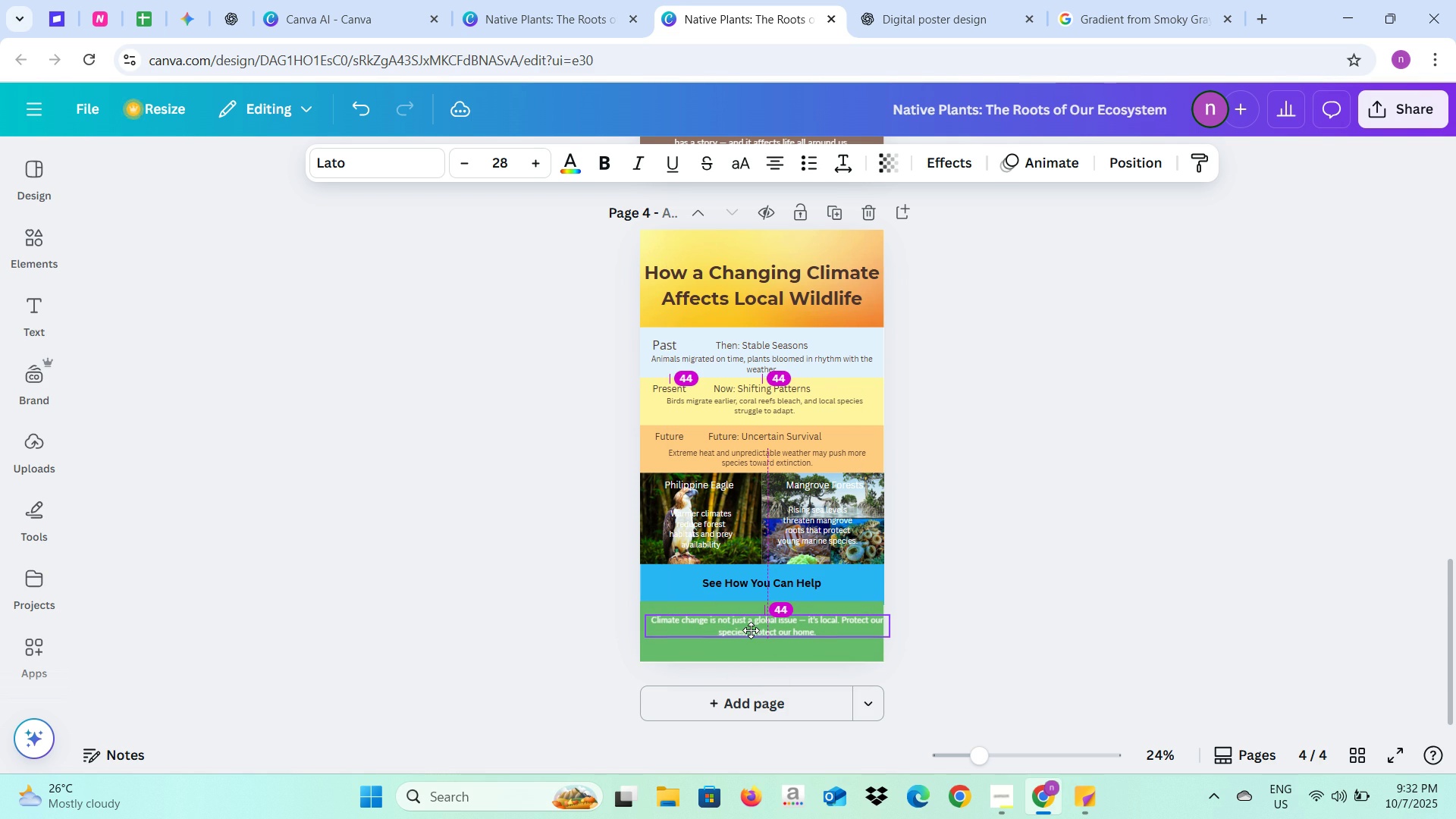 
left_click([885, 601])
 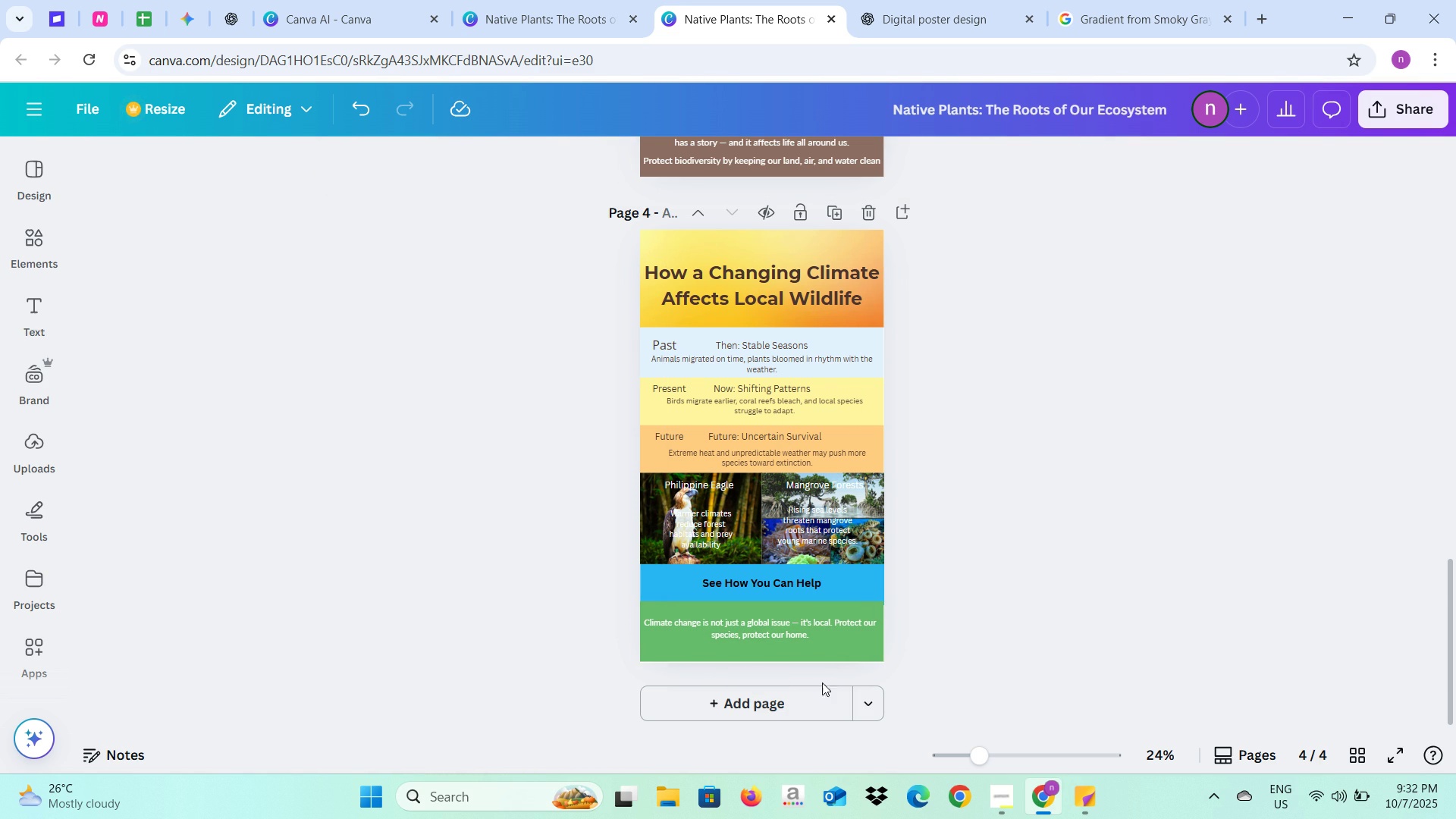 
left_click([800, 705])
 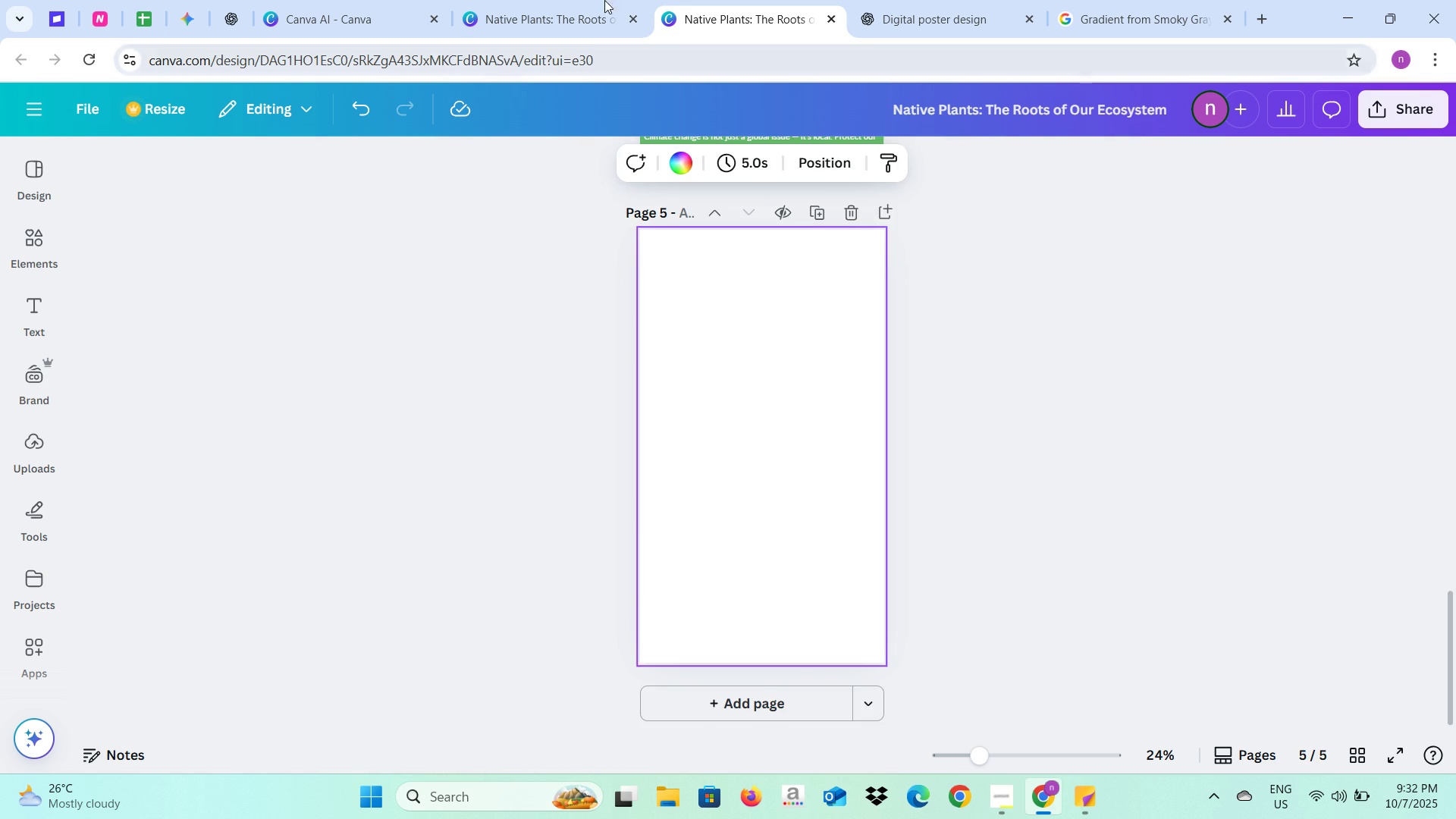 
left_click([551, 0])
 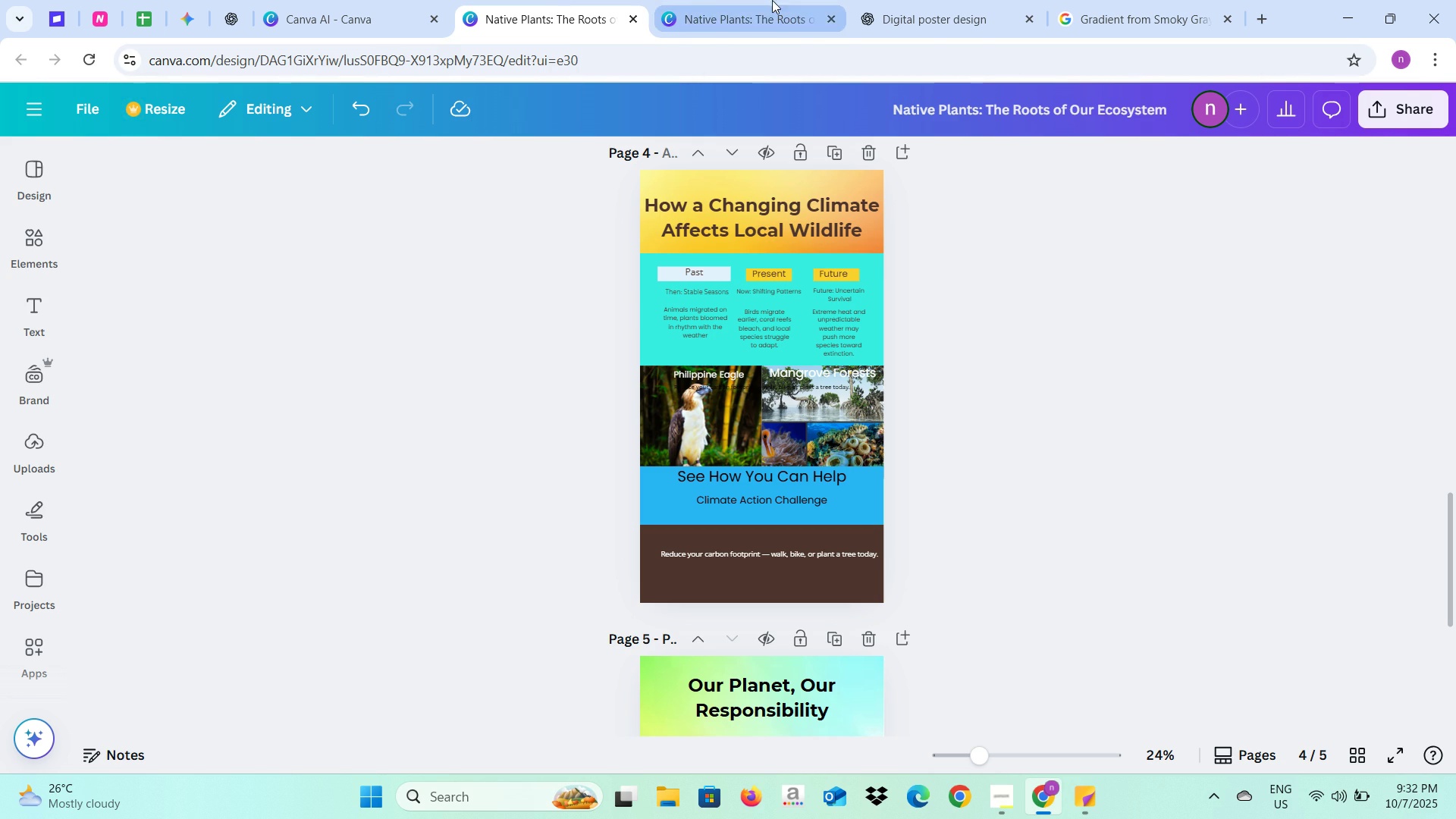 
left_click([710, 1])
 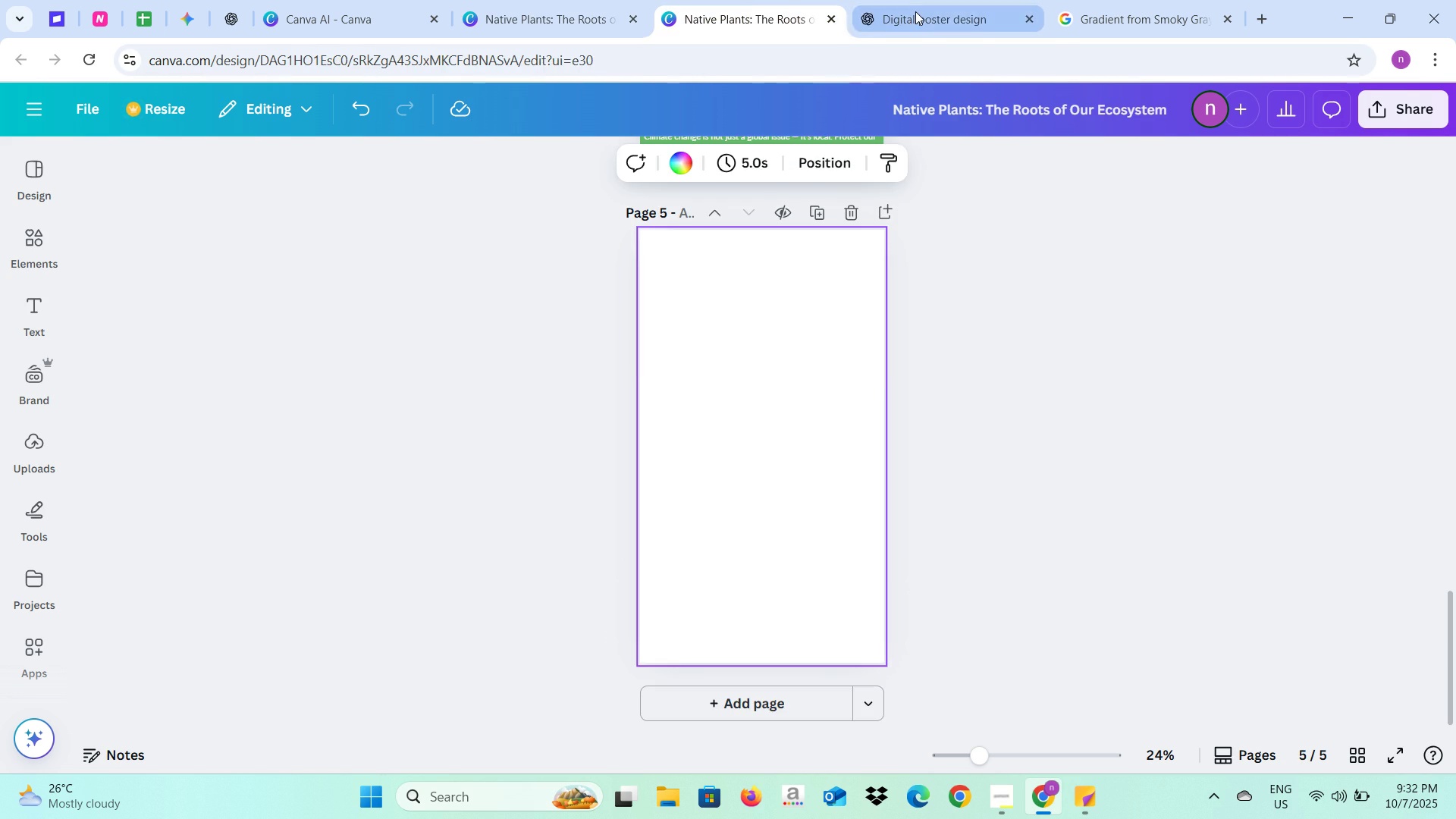 
left_click([915, 11])
 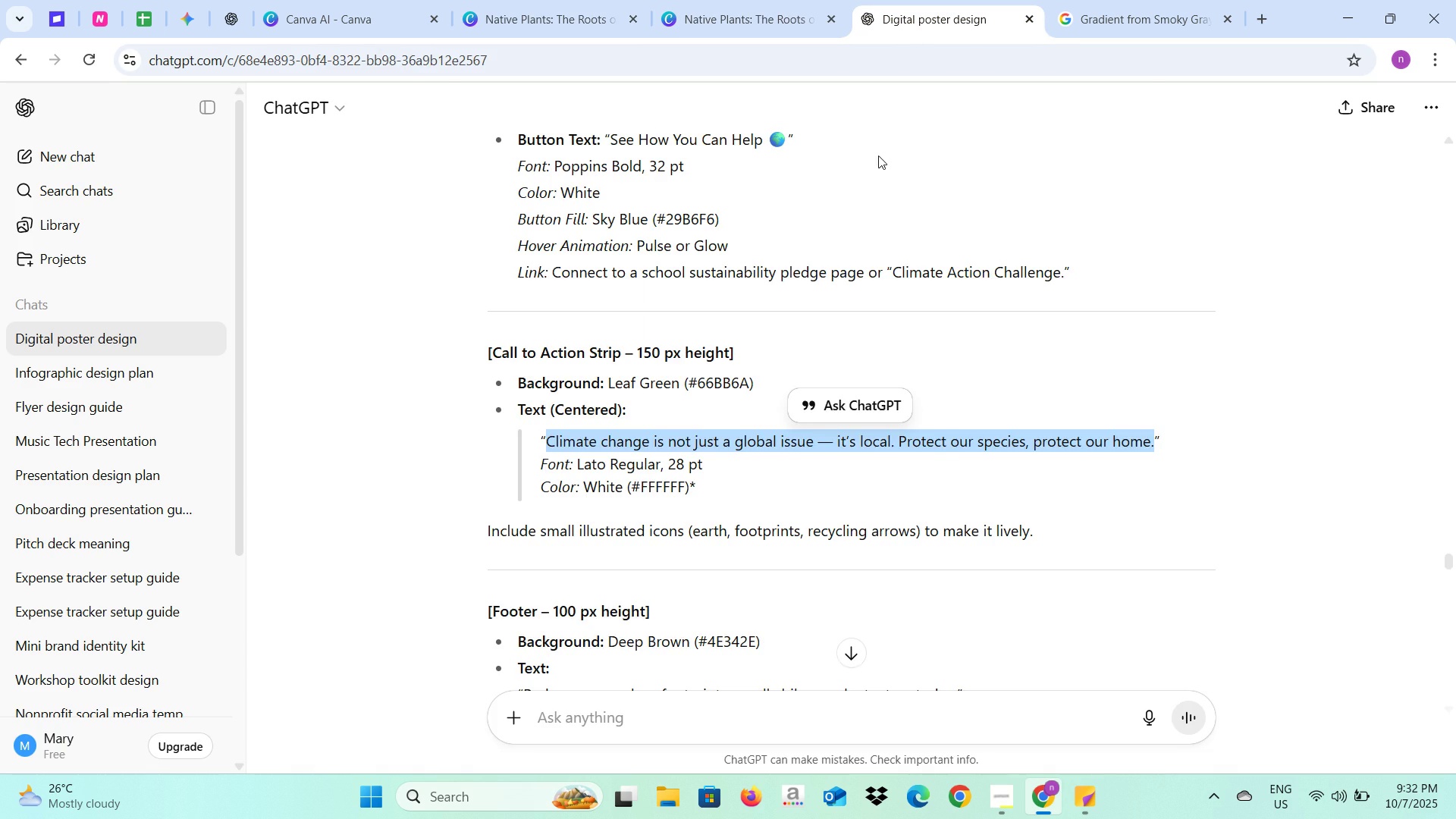 
key(Alt+AltLeft)
 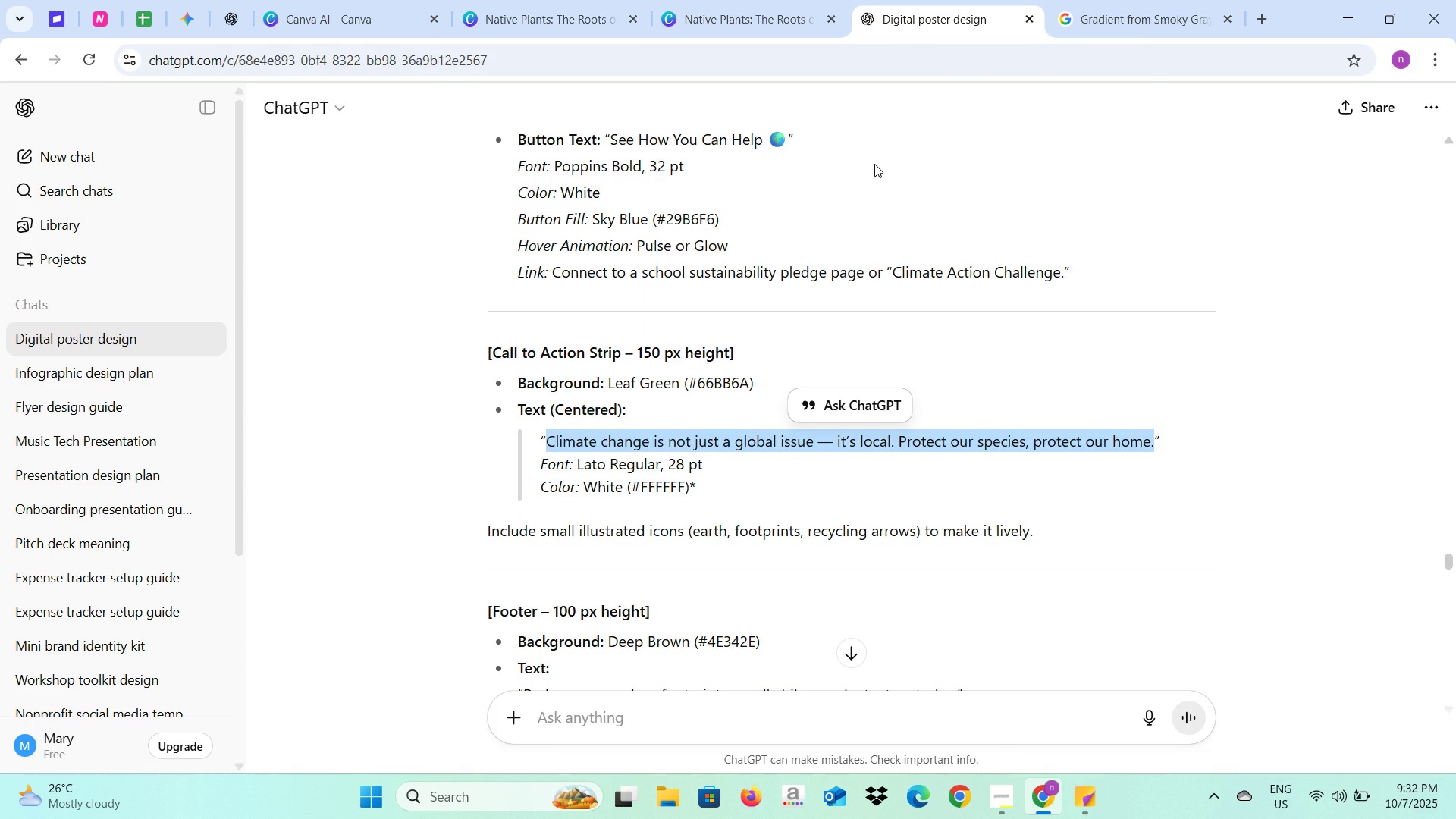 
key(Alt+Tab)